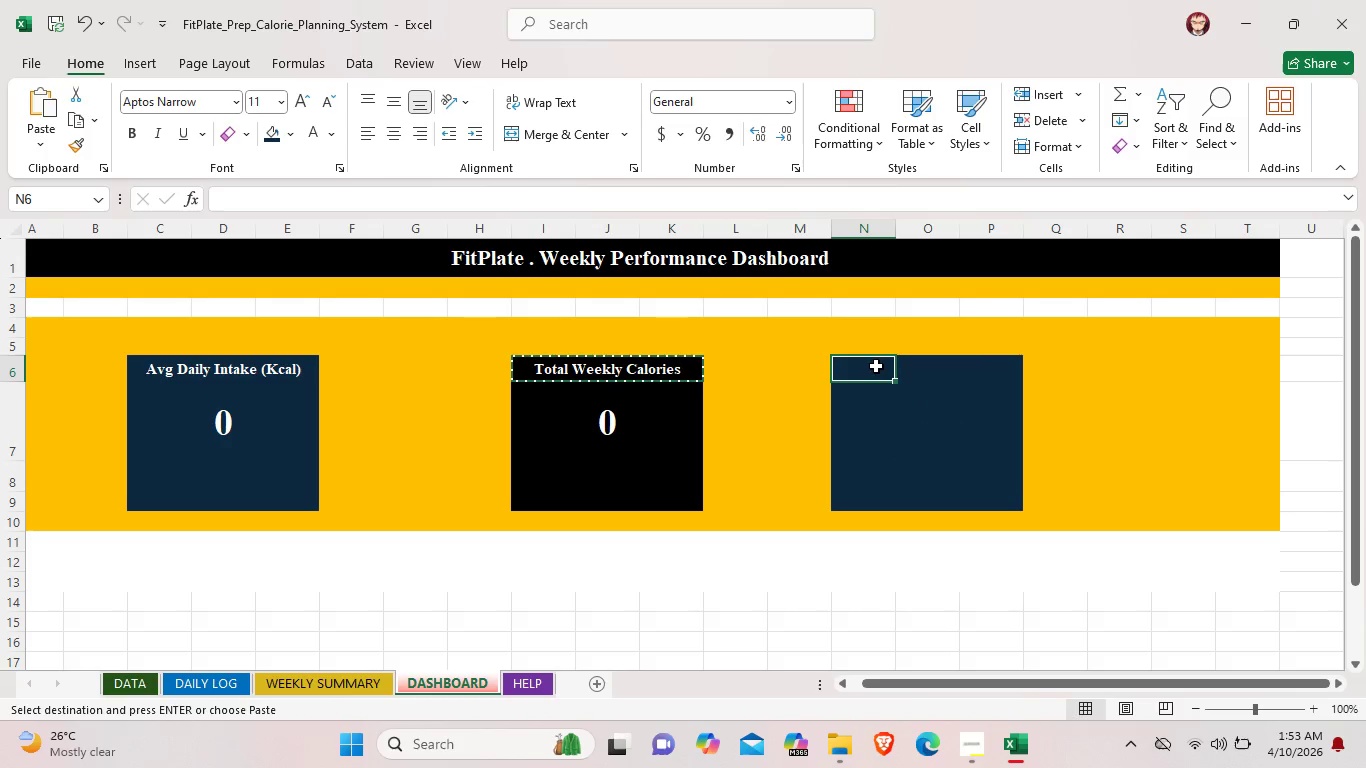 
left_click_drag(start_coordinate=[876, 366], to_coordinate=[985, 372])
 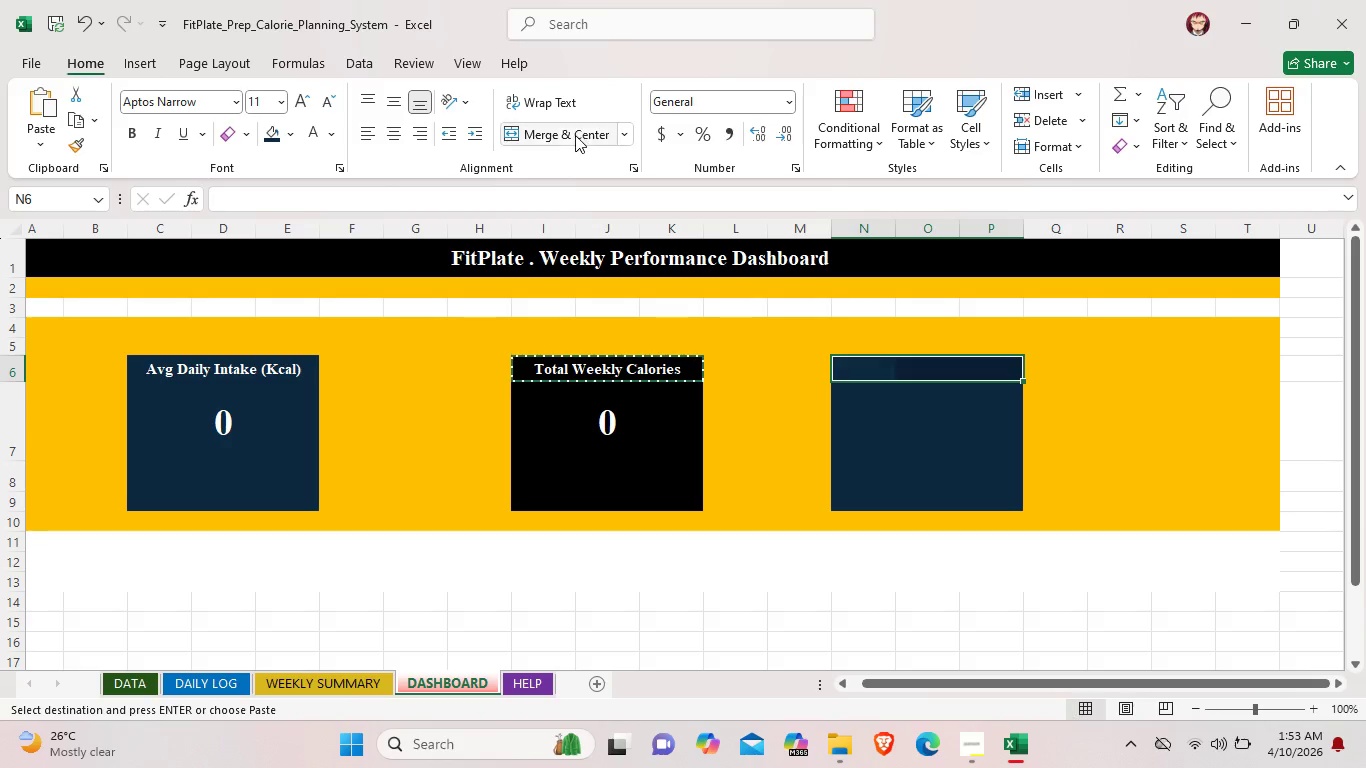 
left_click([575, 135])
 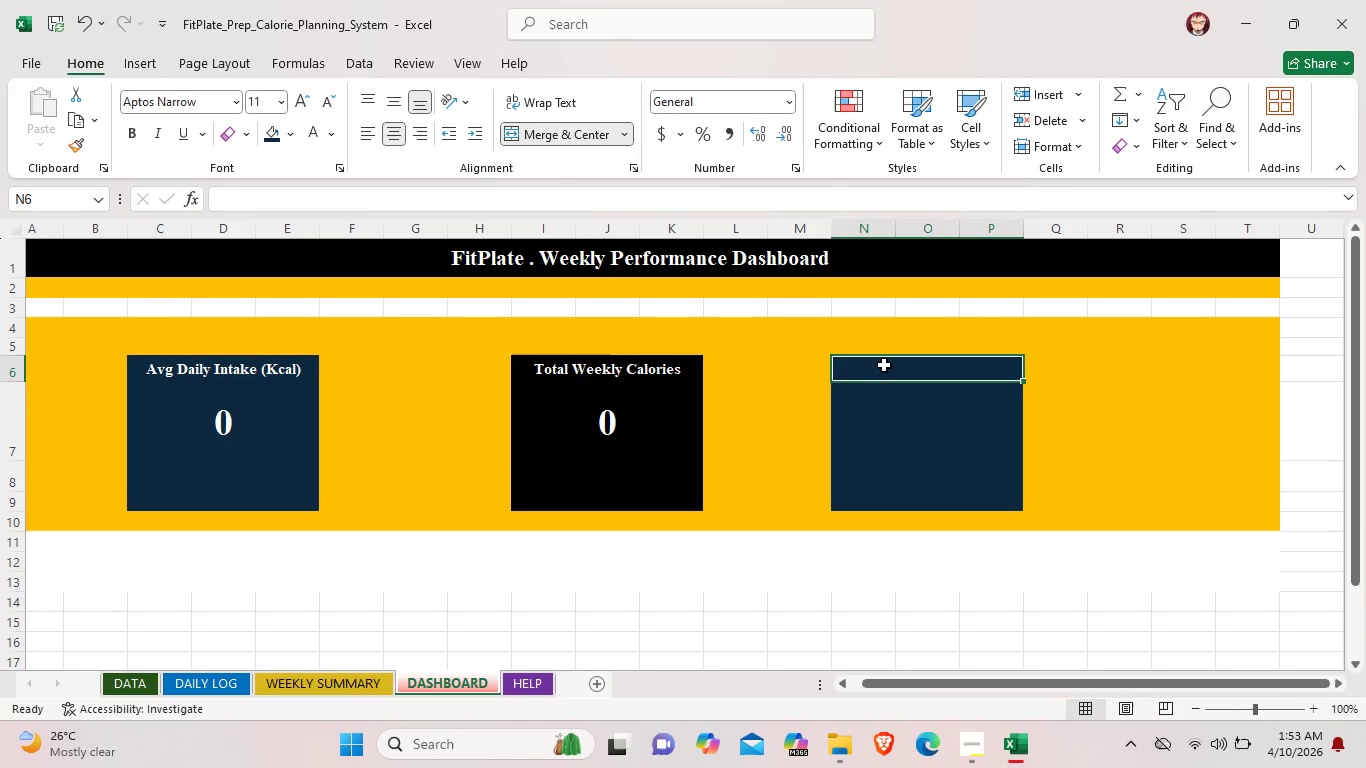 
double_click([884, 365])
 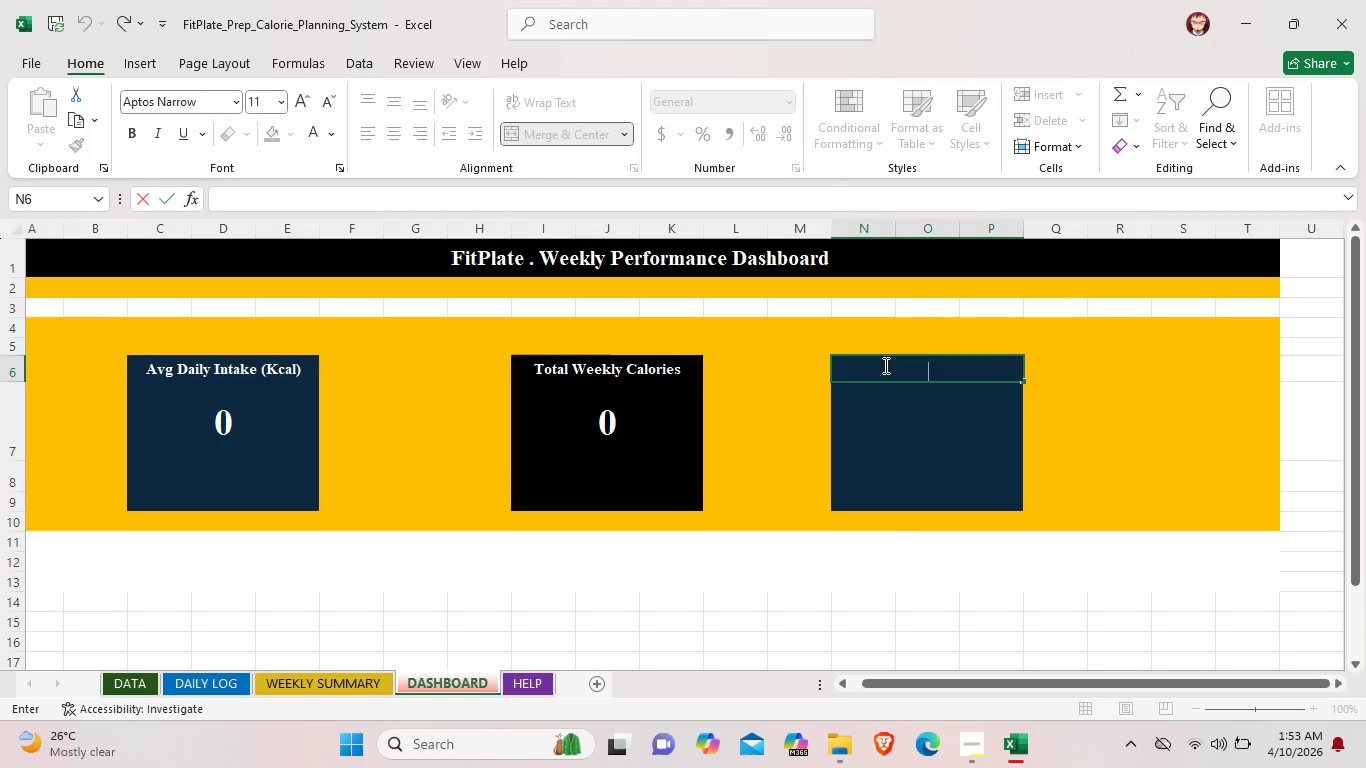 
right_click([884, 365])
 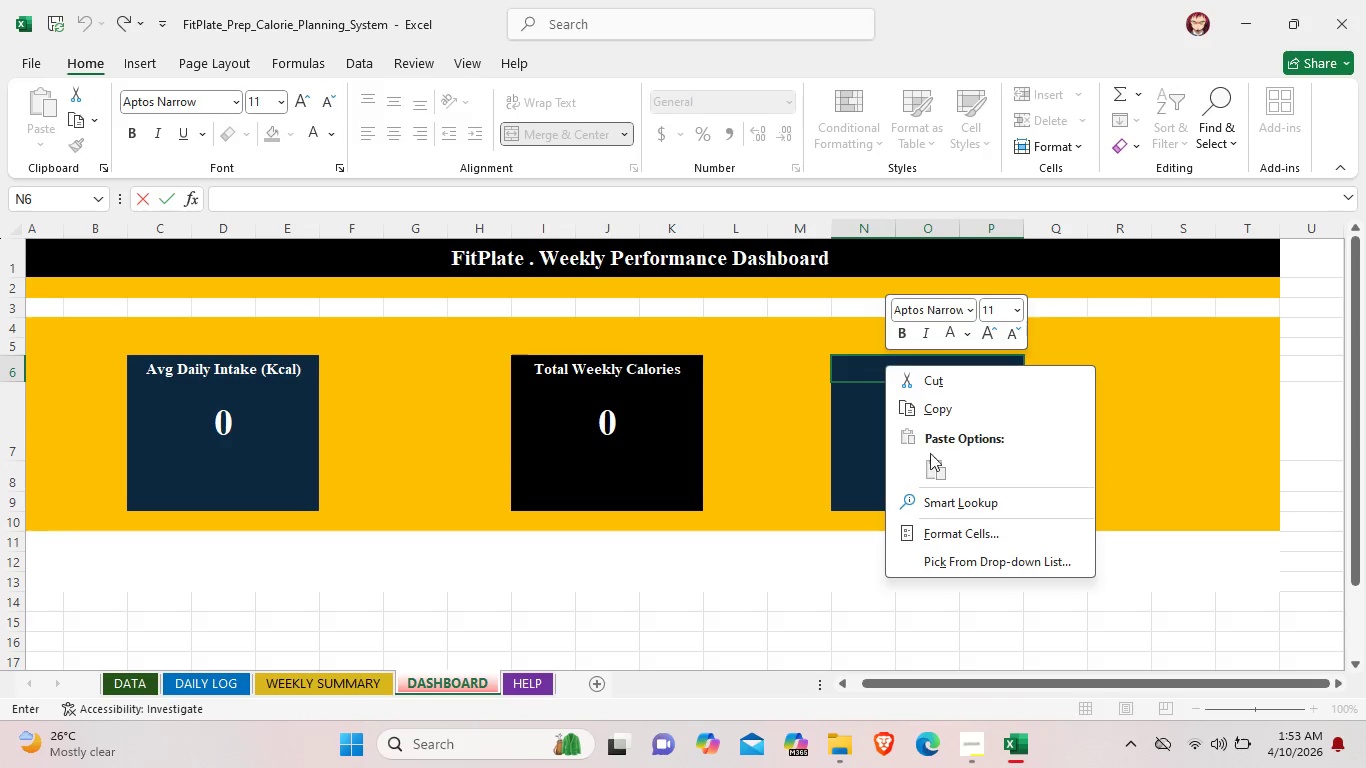 
left_click([1159, 497])
 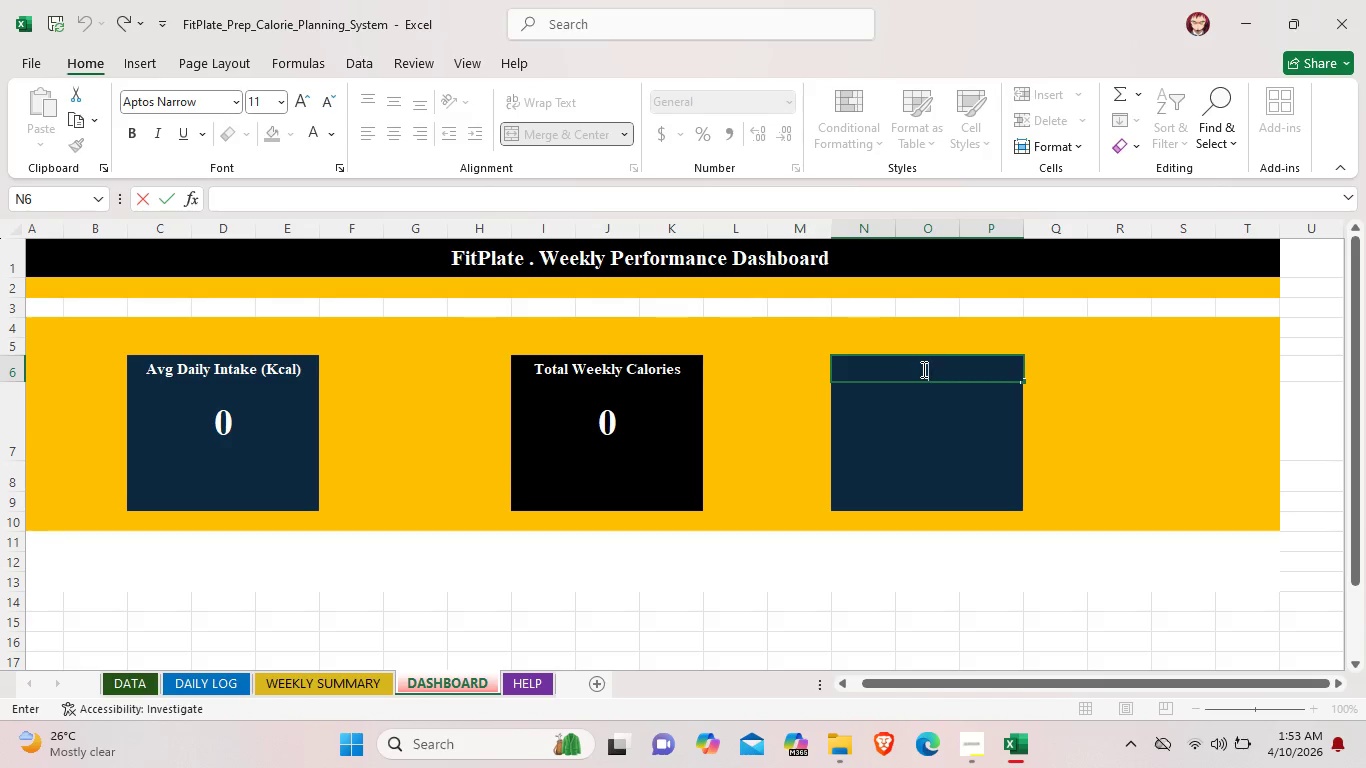 
key(Control+V)
 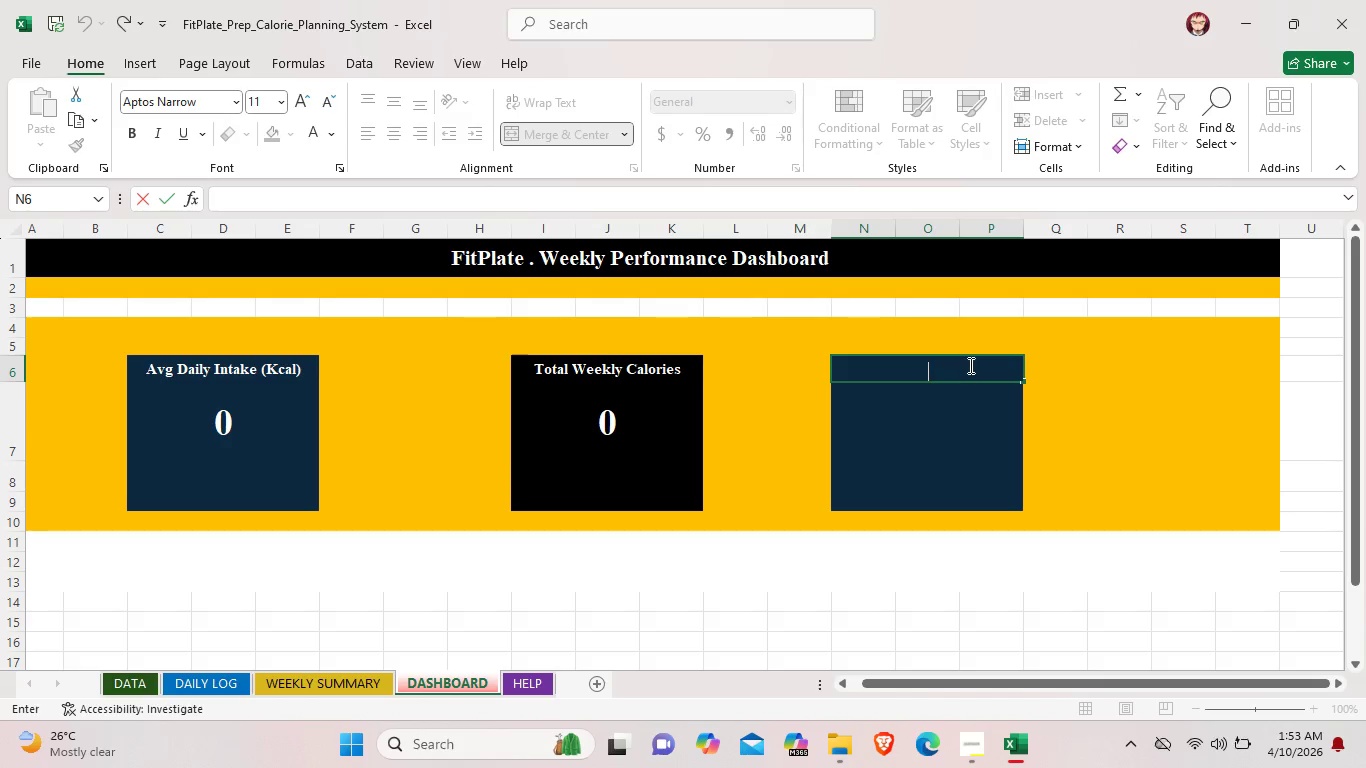 
left_click_drag(start_coordinate=[969, 365], to_coordinate=[894, 362])
 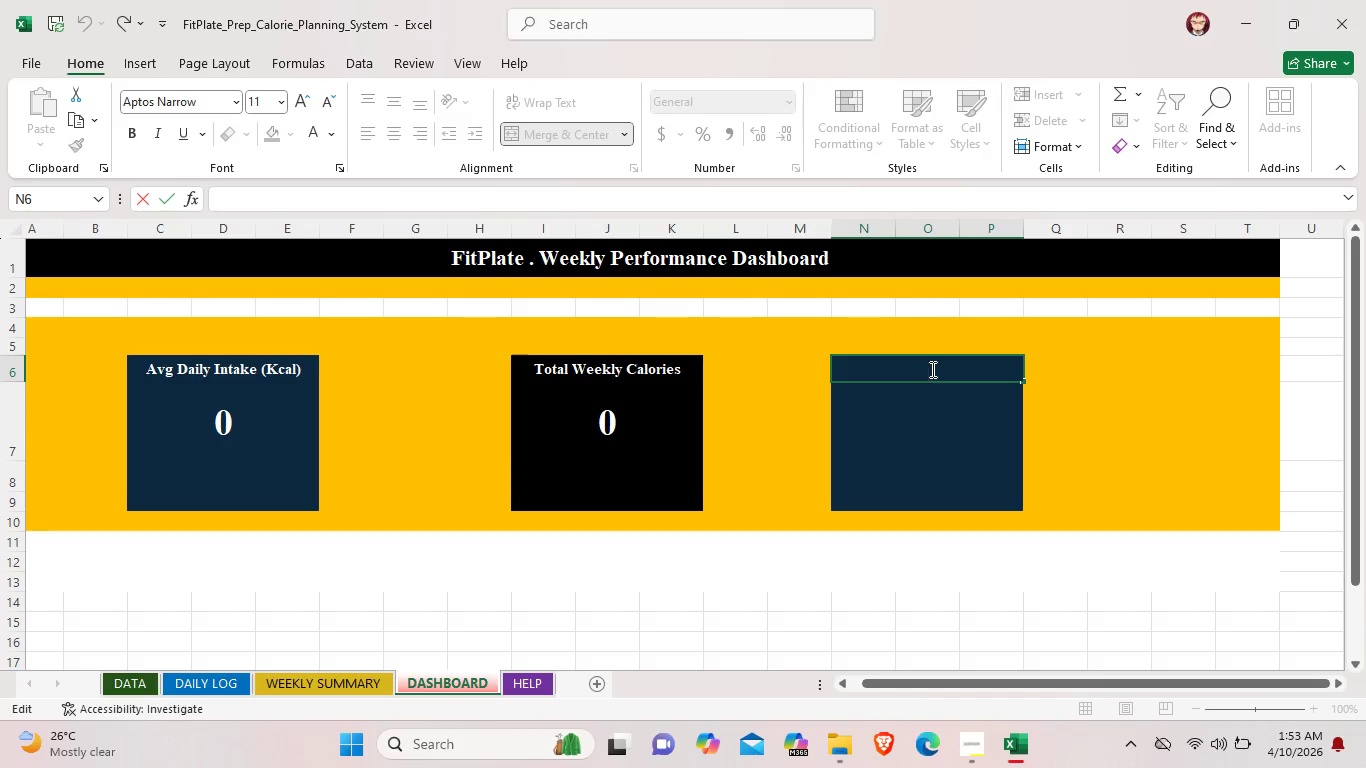 
left_click([931, 369])
 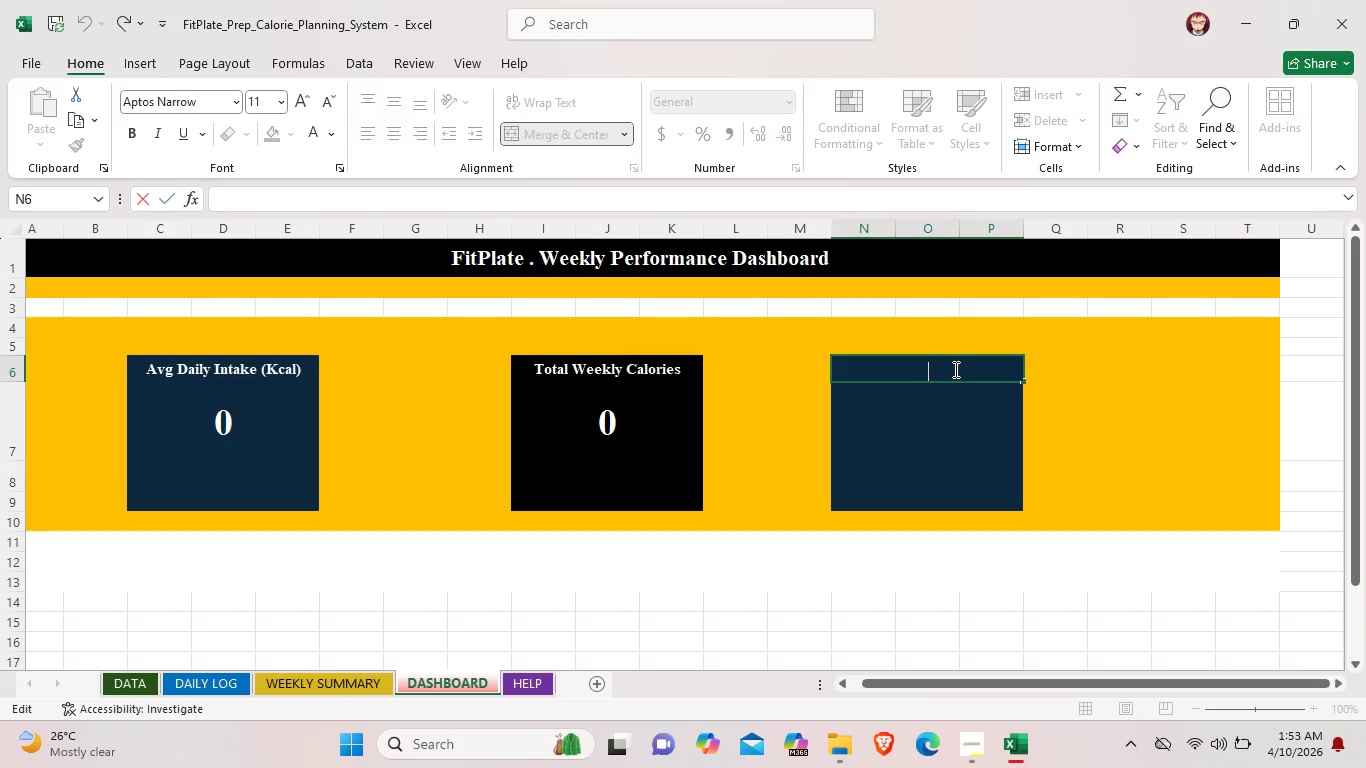 
type(w)
key(Backspace)
type(Weekly Surplus/Deficit (Kcal))
 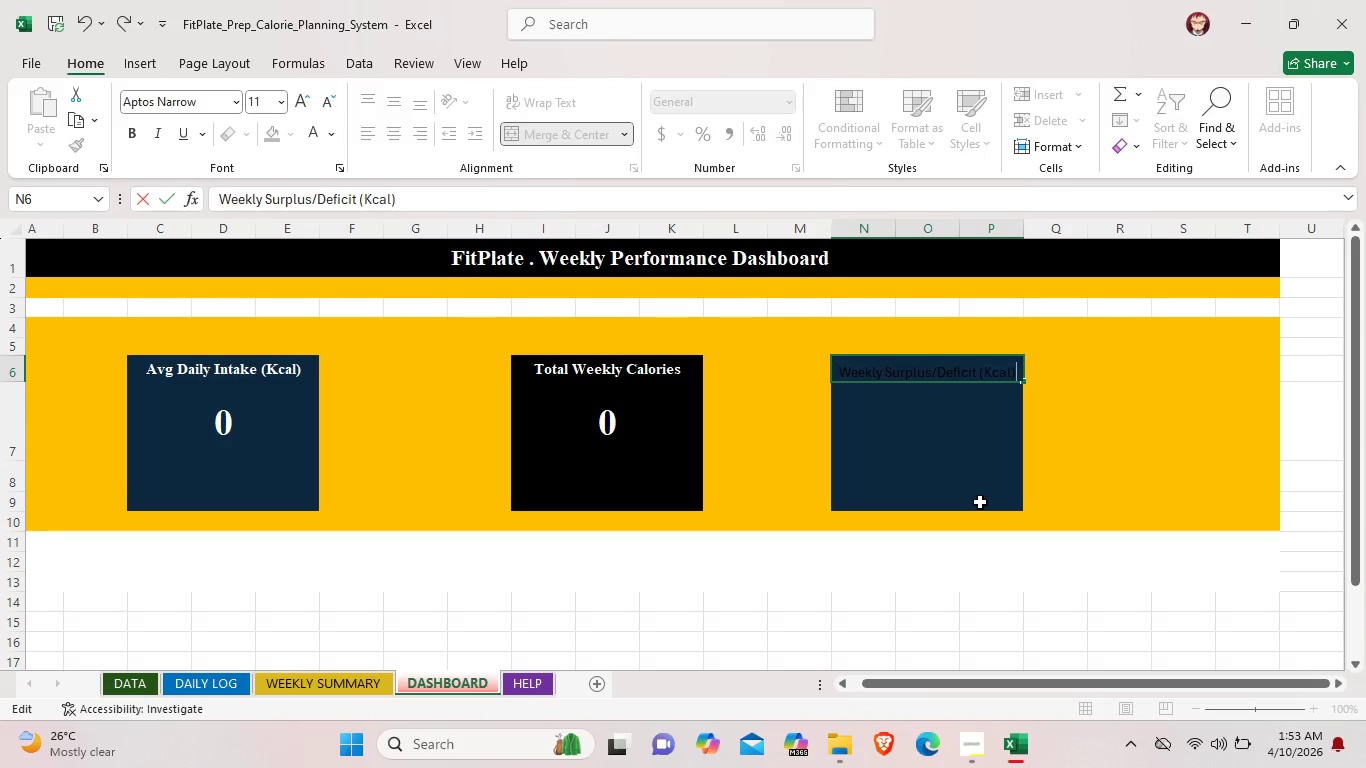 
wait(11.92)
 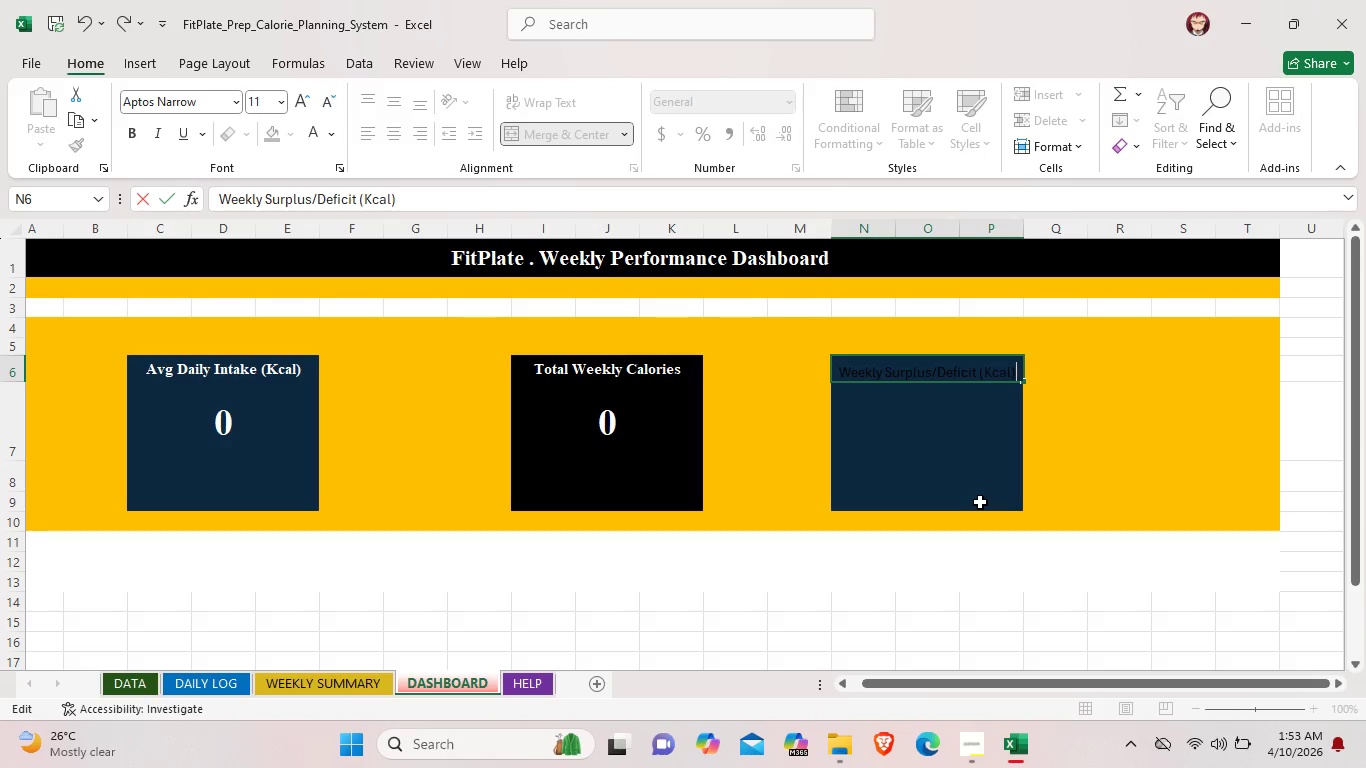 
left_click([21, 357])
 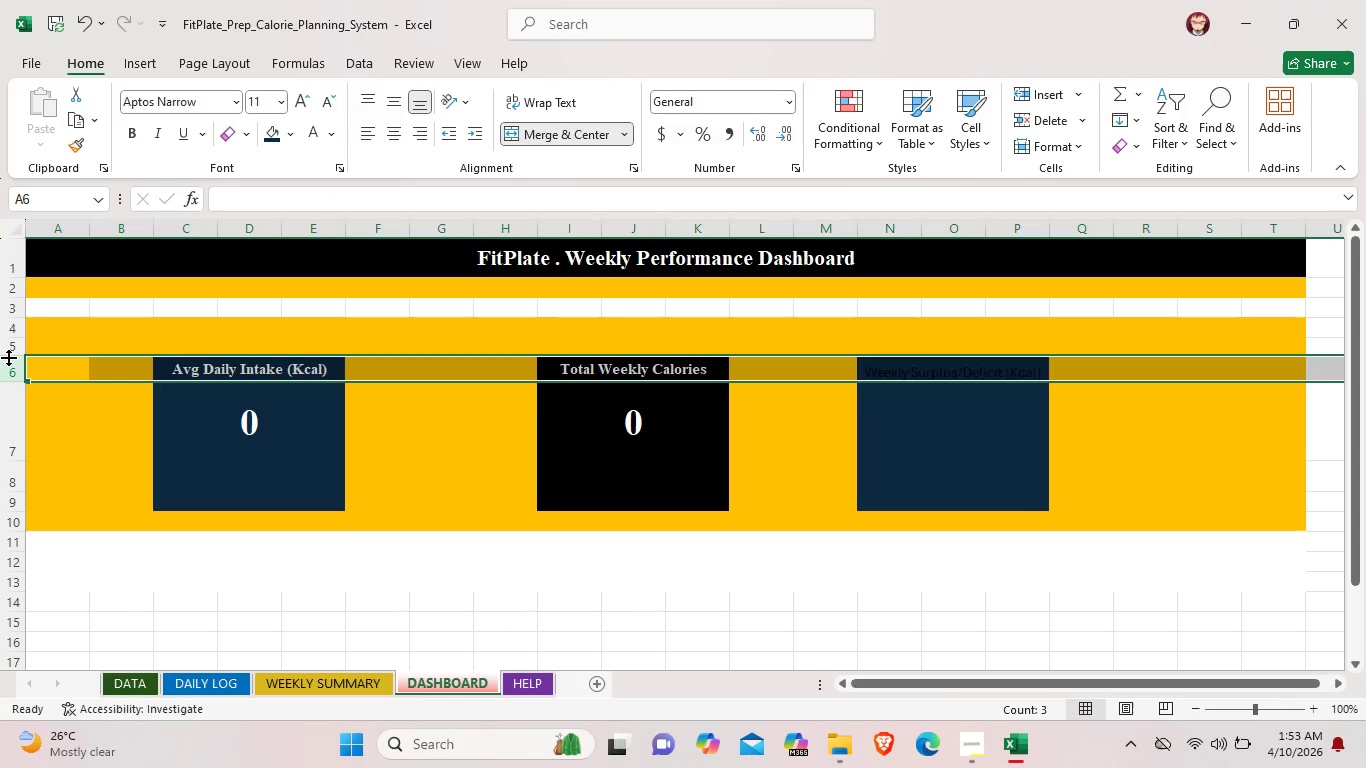 
left_click_drag(start_coordinate=[8, 357], to_coordinate=[10, 347])
 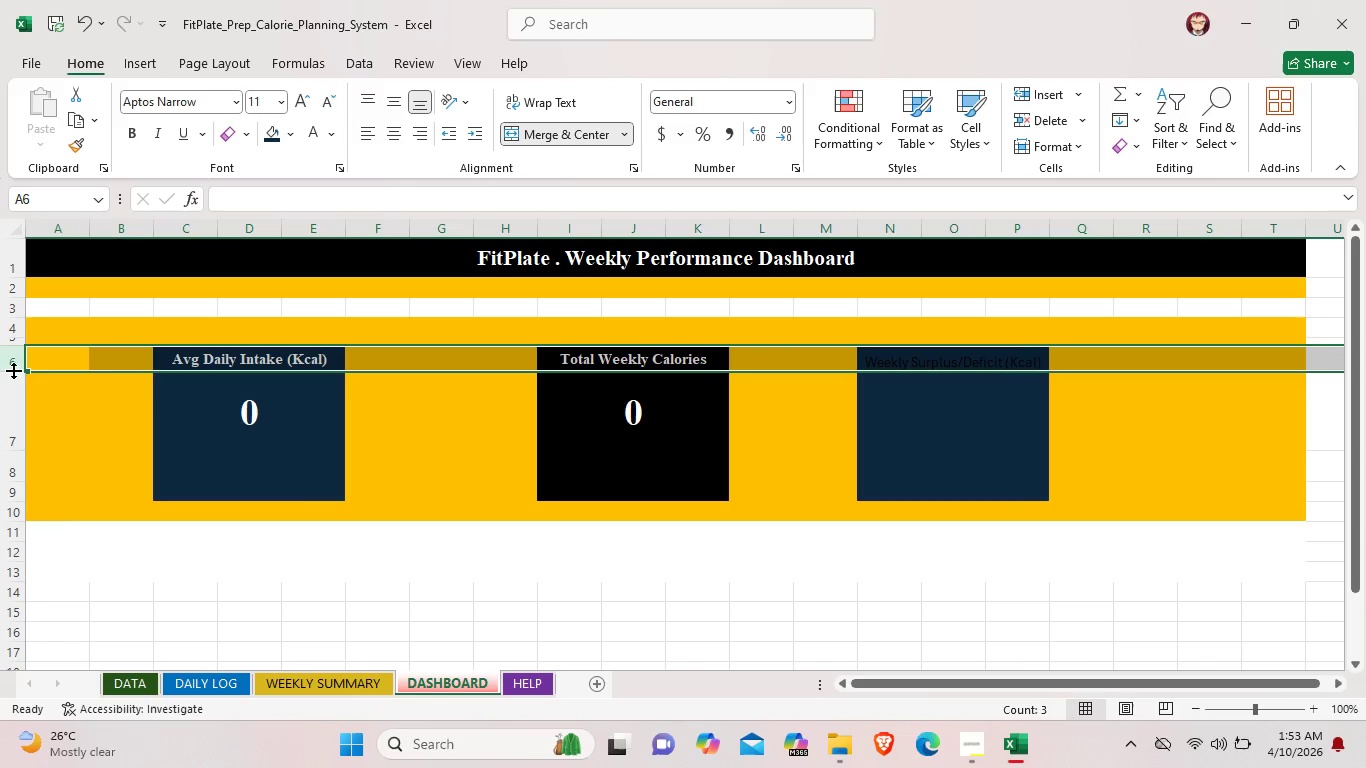 
wait(5.39)
 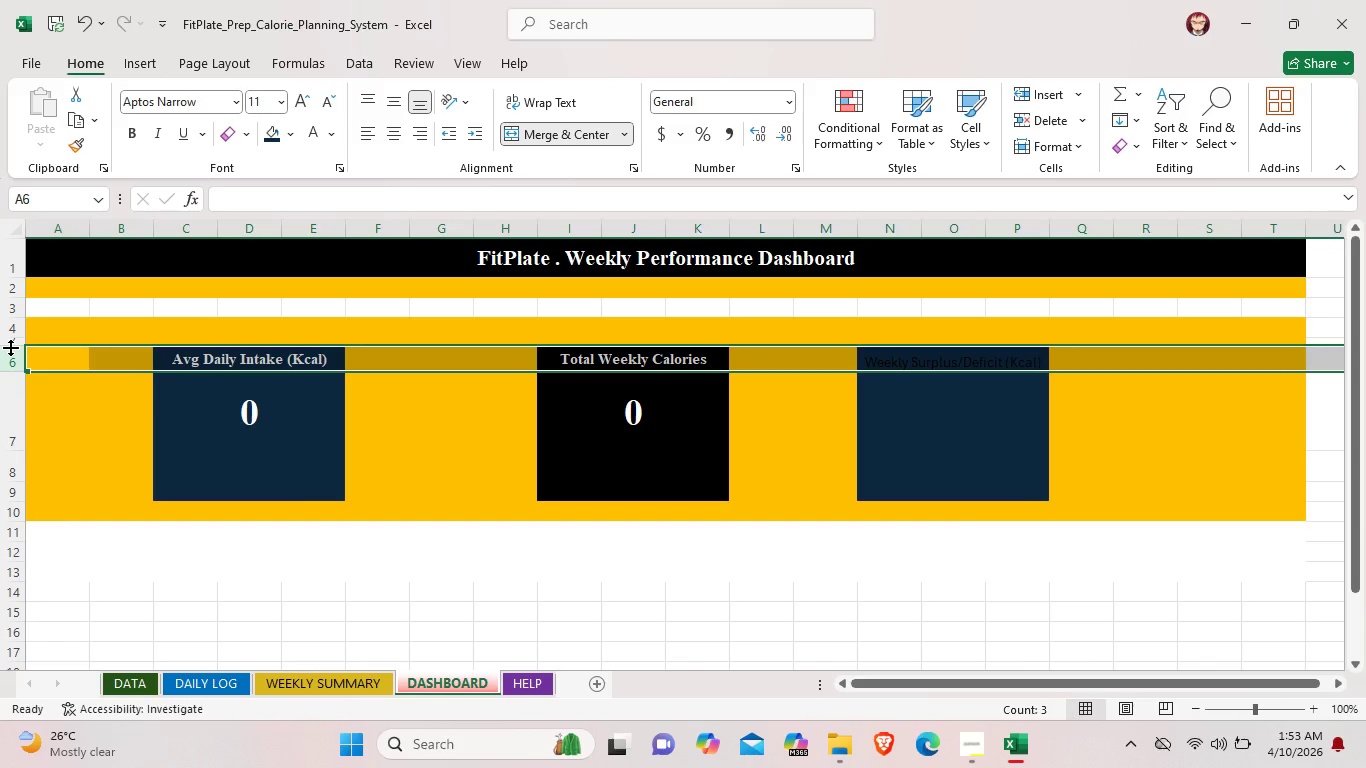 
left_click([671, 566])
 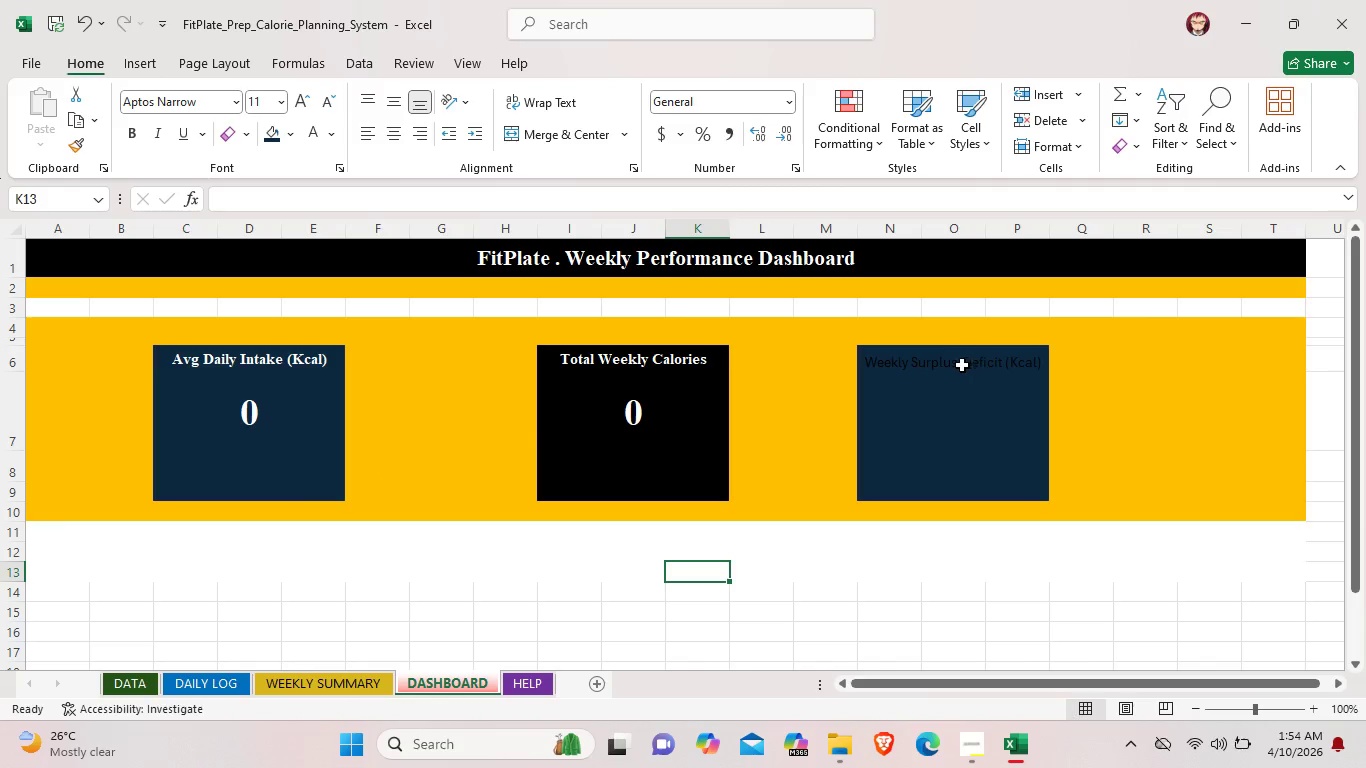 
left_click([961, 366])
 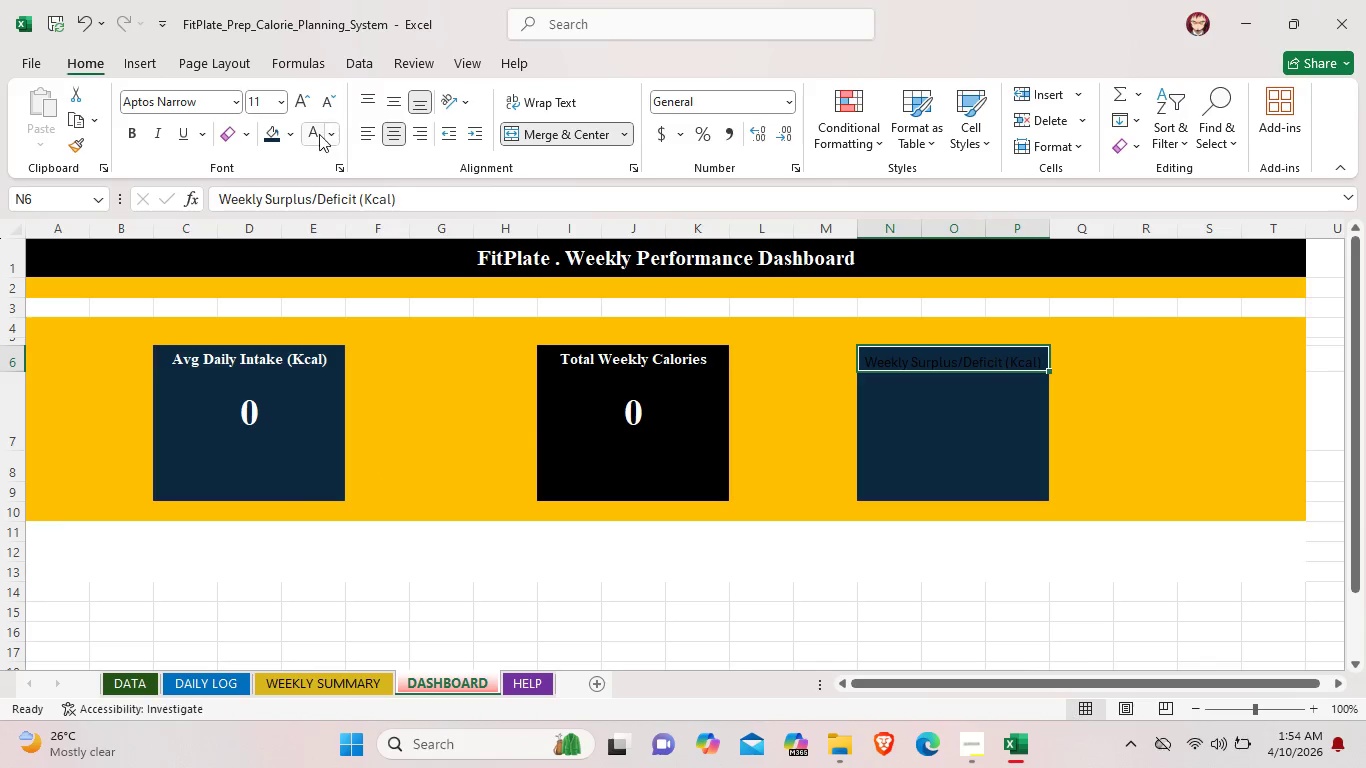 
left_click([313, 132])
 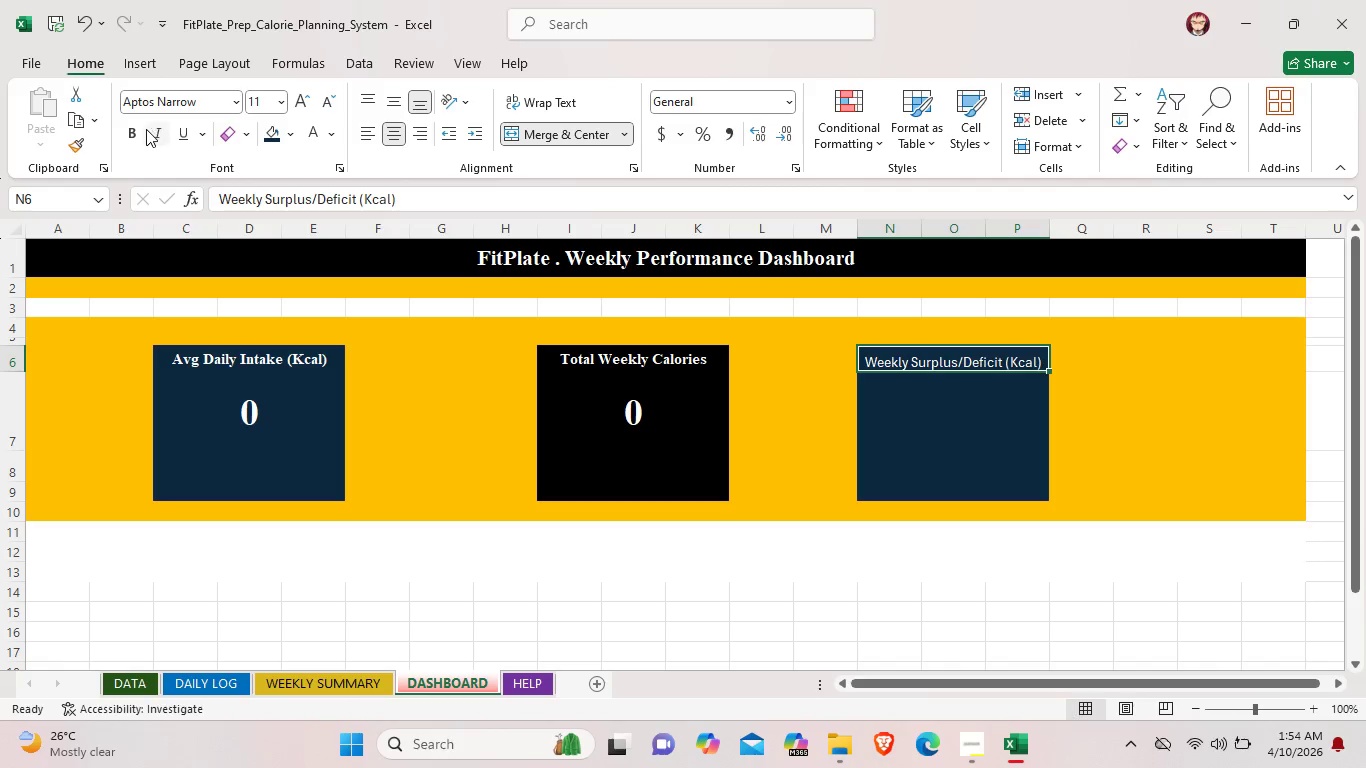 
left_click([137, 129])
 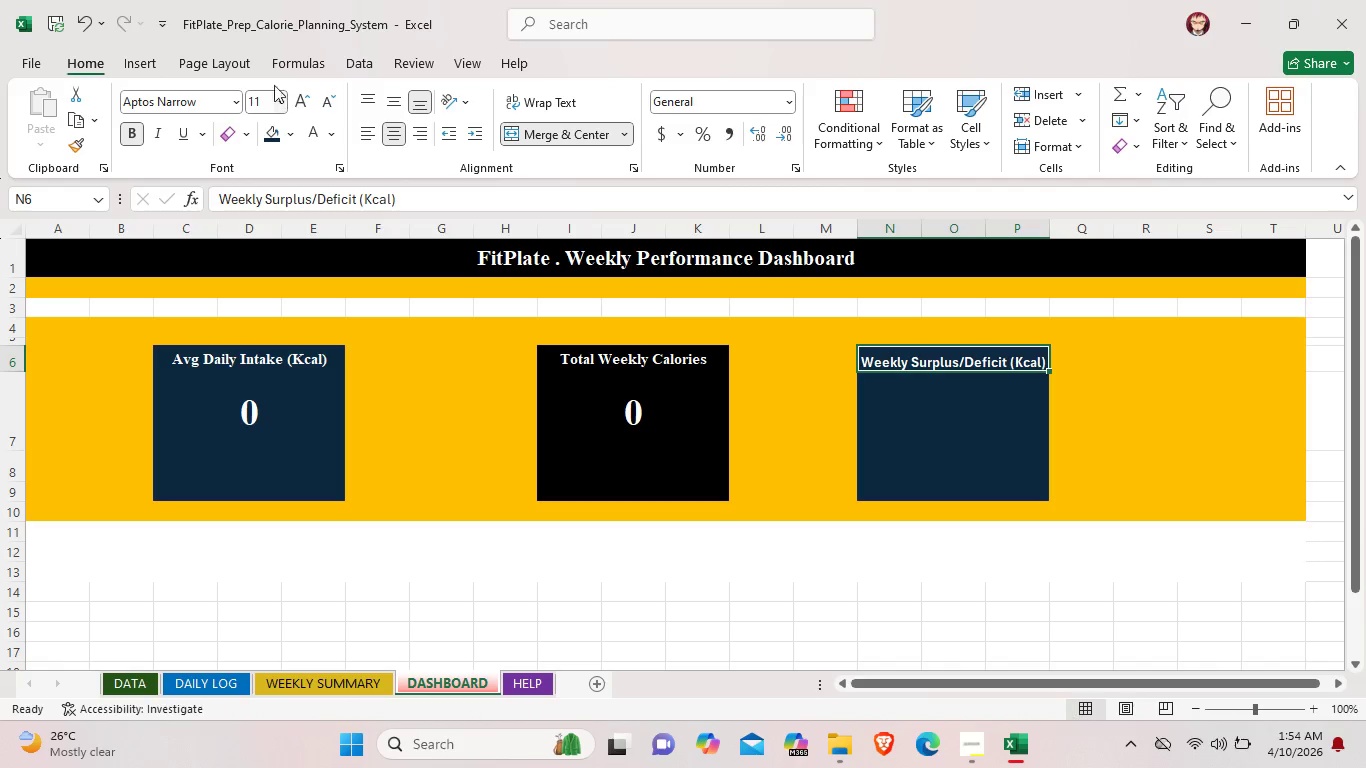 
left_click([236, 97])
 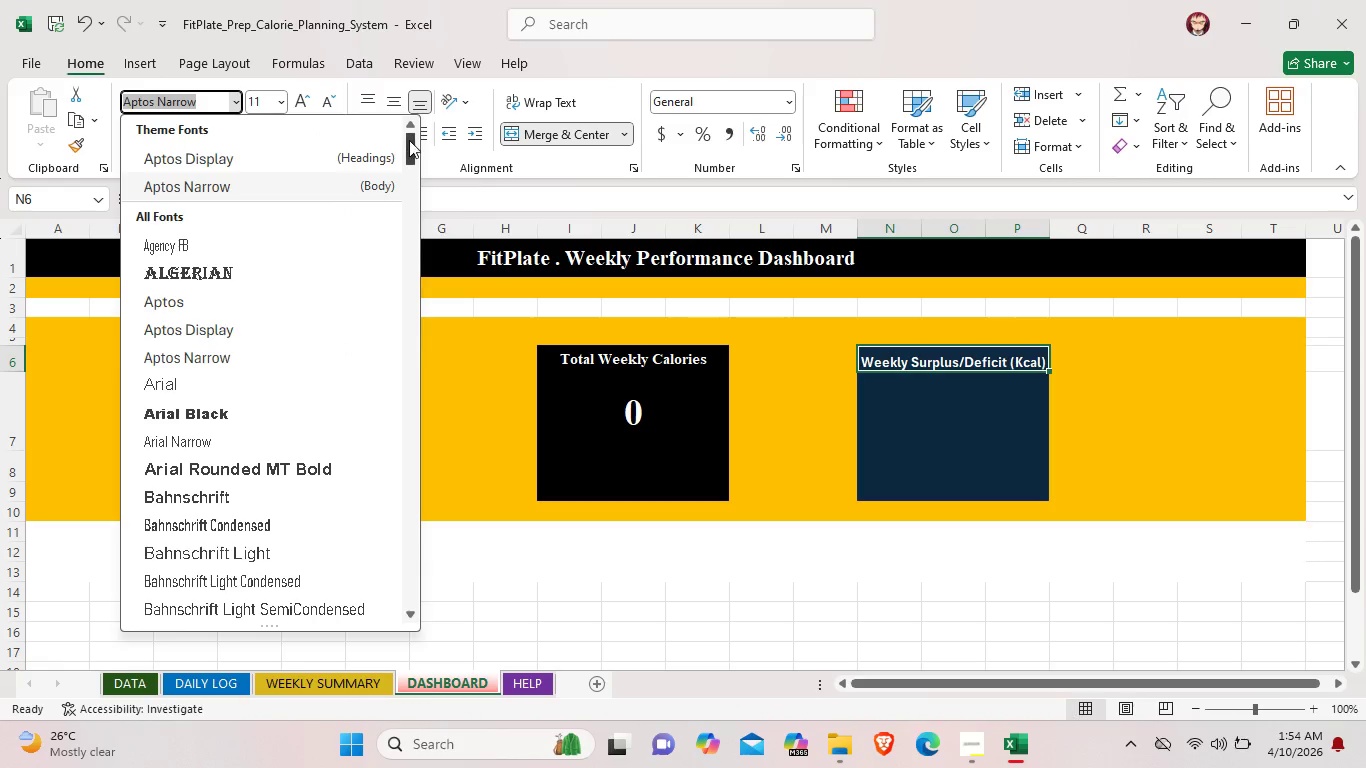 
left_click_drag(start_coordinate=[409, 140], to_coordinate=[441, 566])
 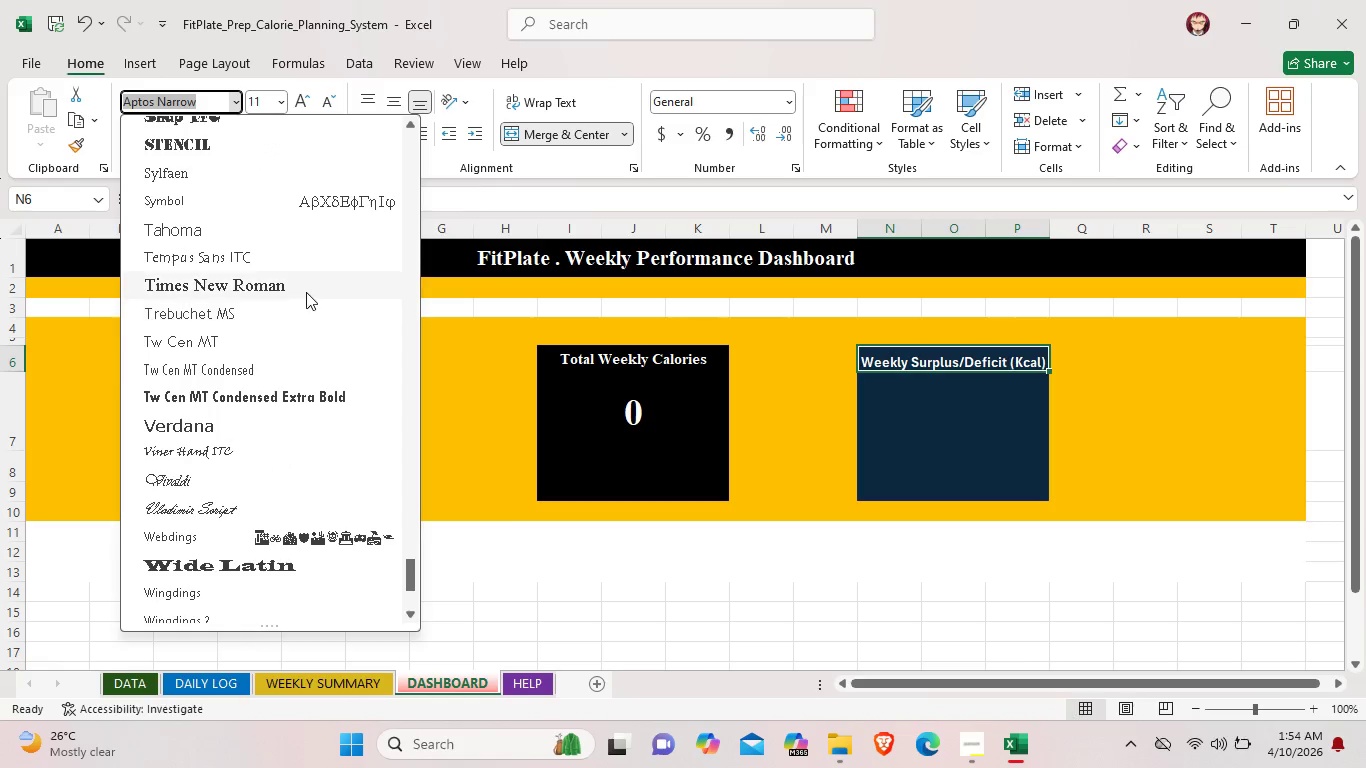 
left_click([306, 292])
 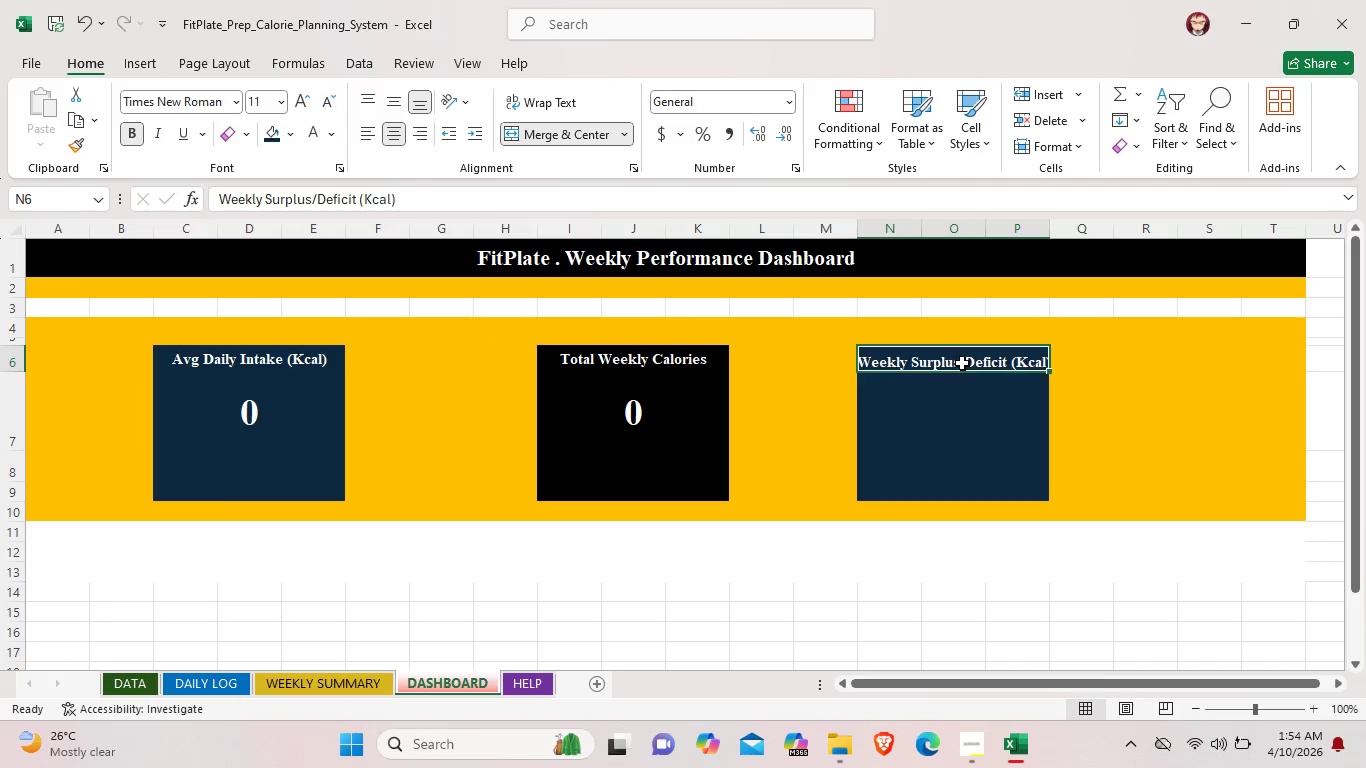 
double_click([962, 363])
 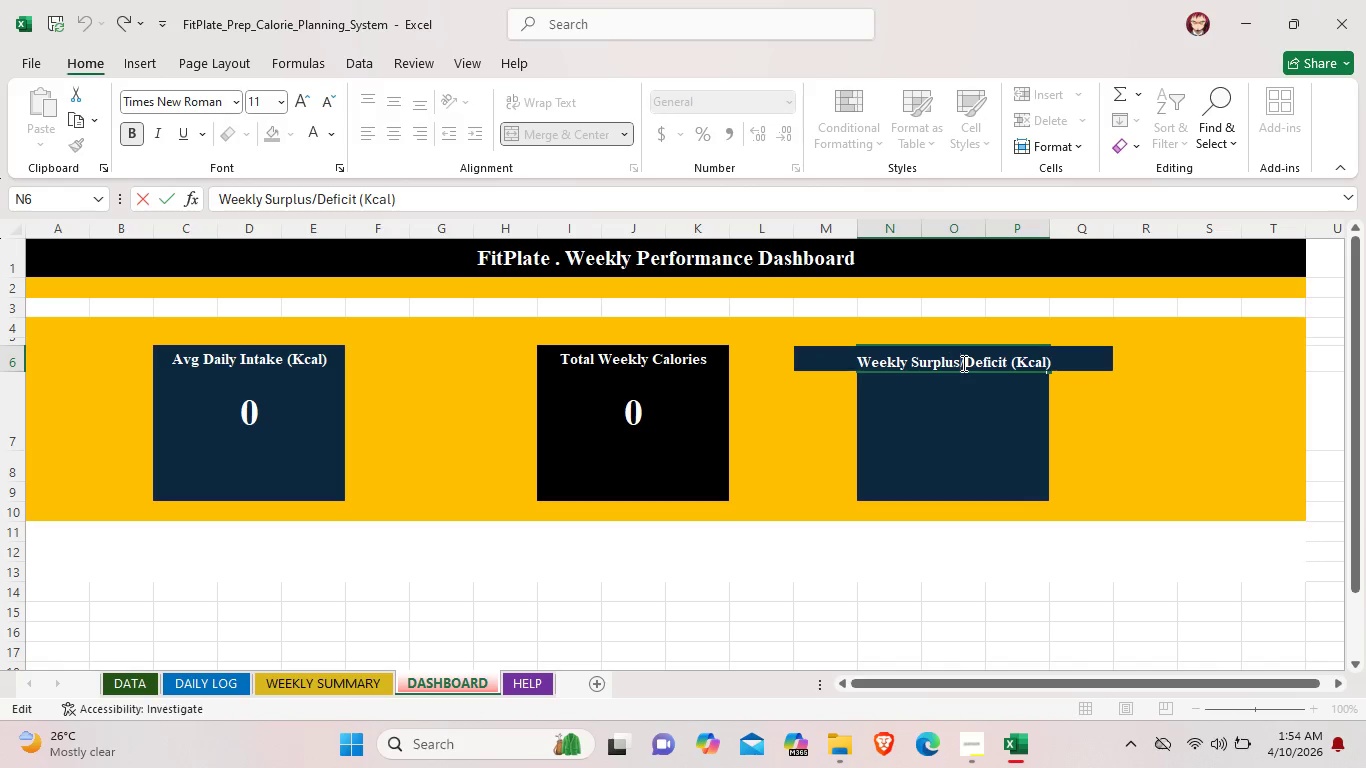 
wait(8.0)
 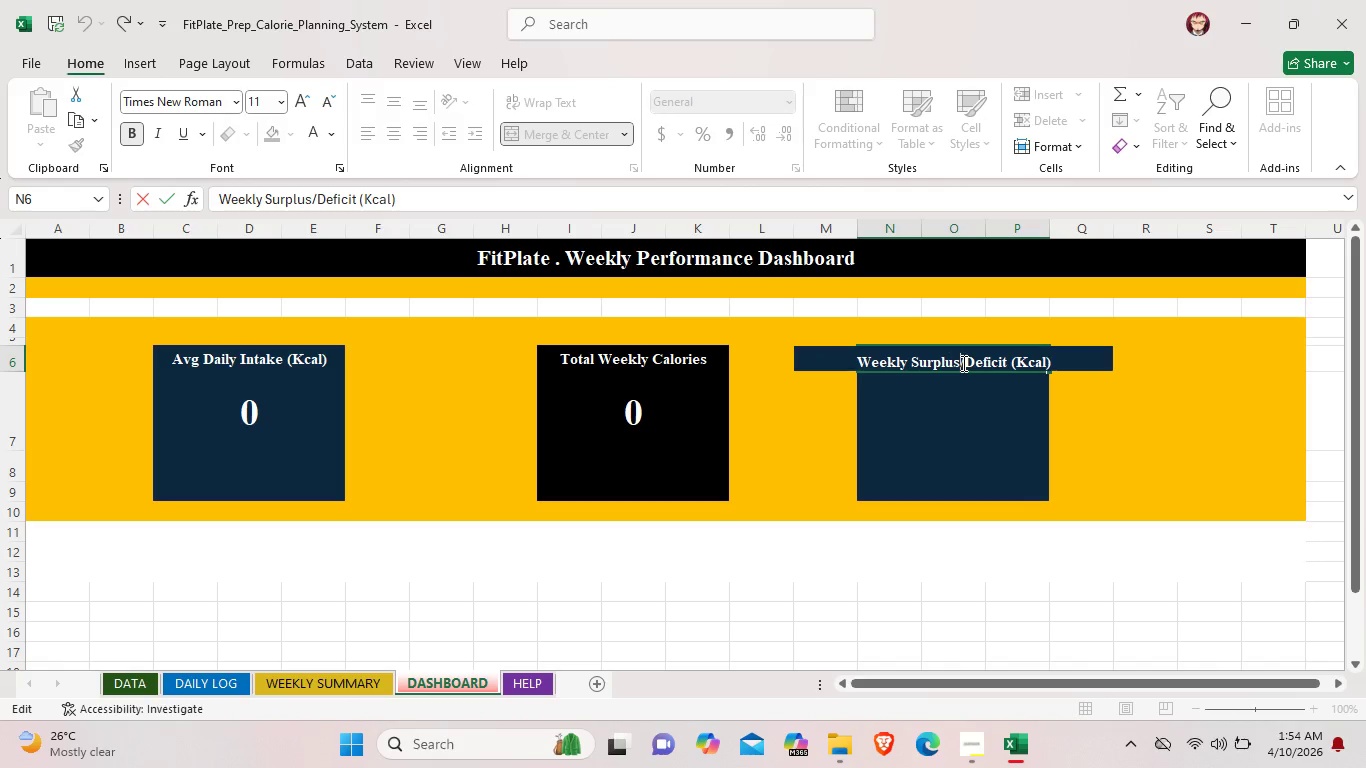 
left_click([951, 408])
 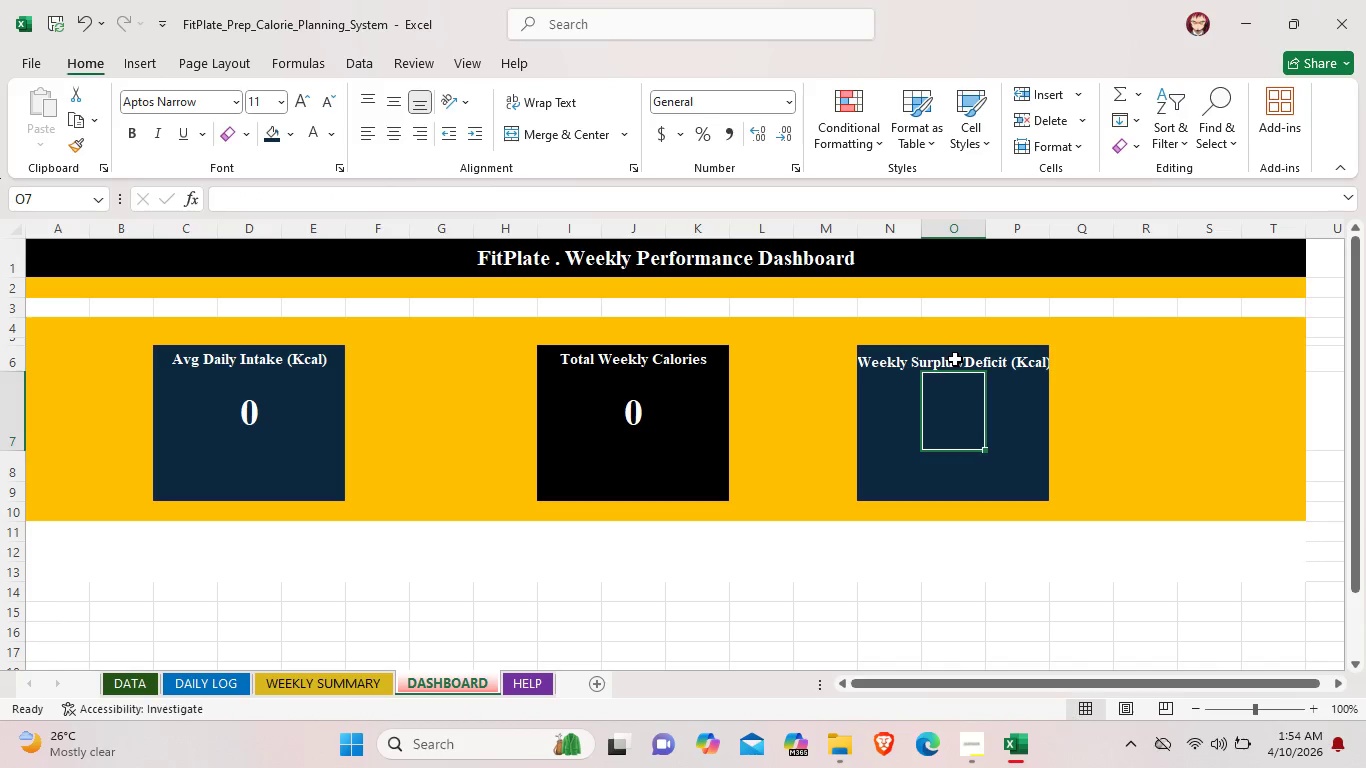 
left_click([955, 359])
 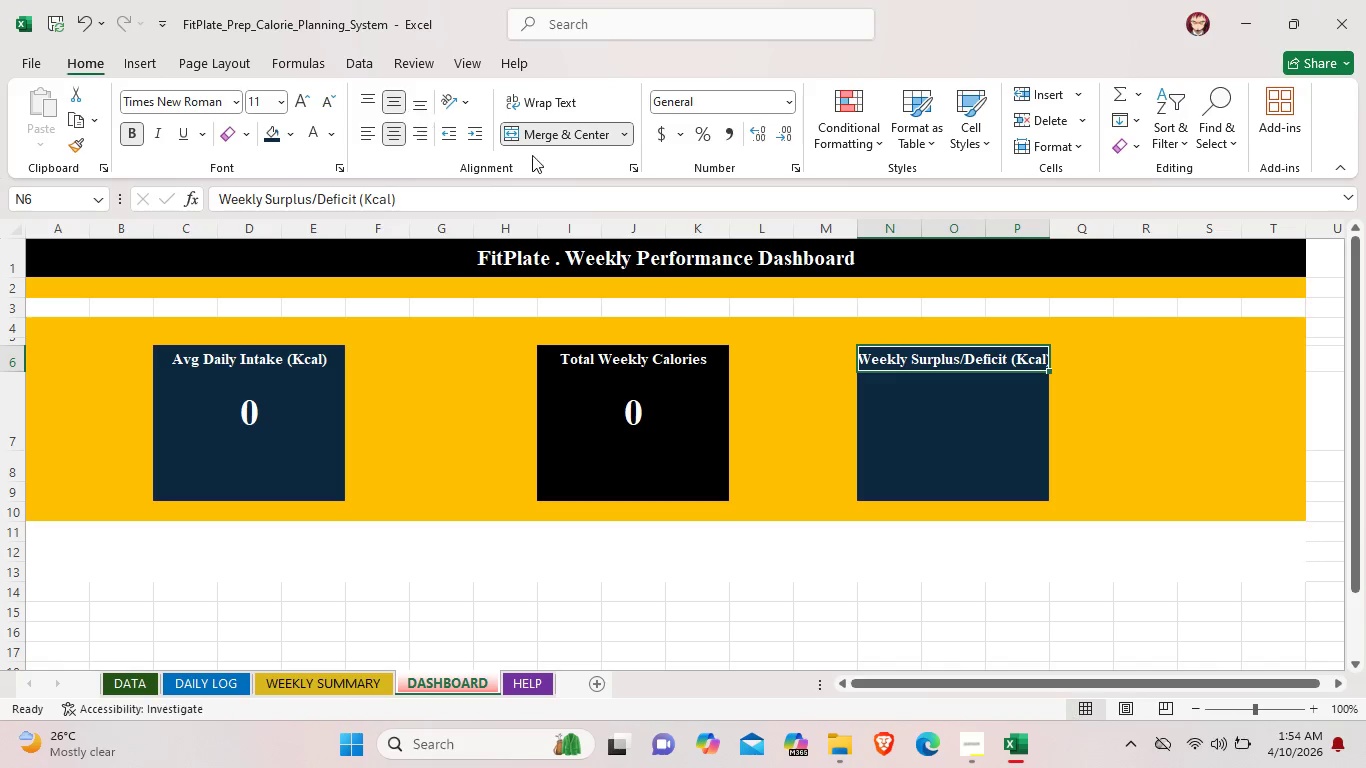 
left_click([936, 439])
 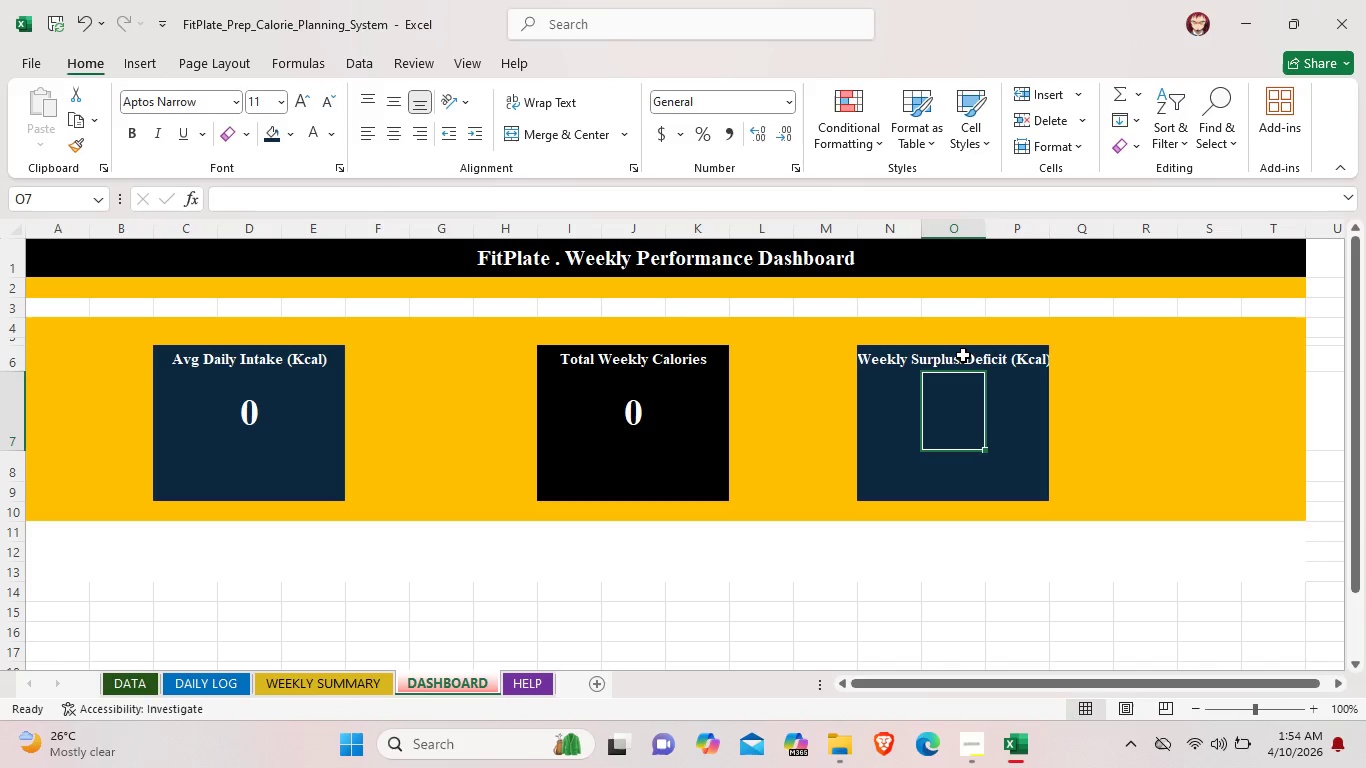 
double_click([963, 355])
 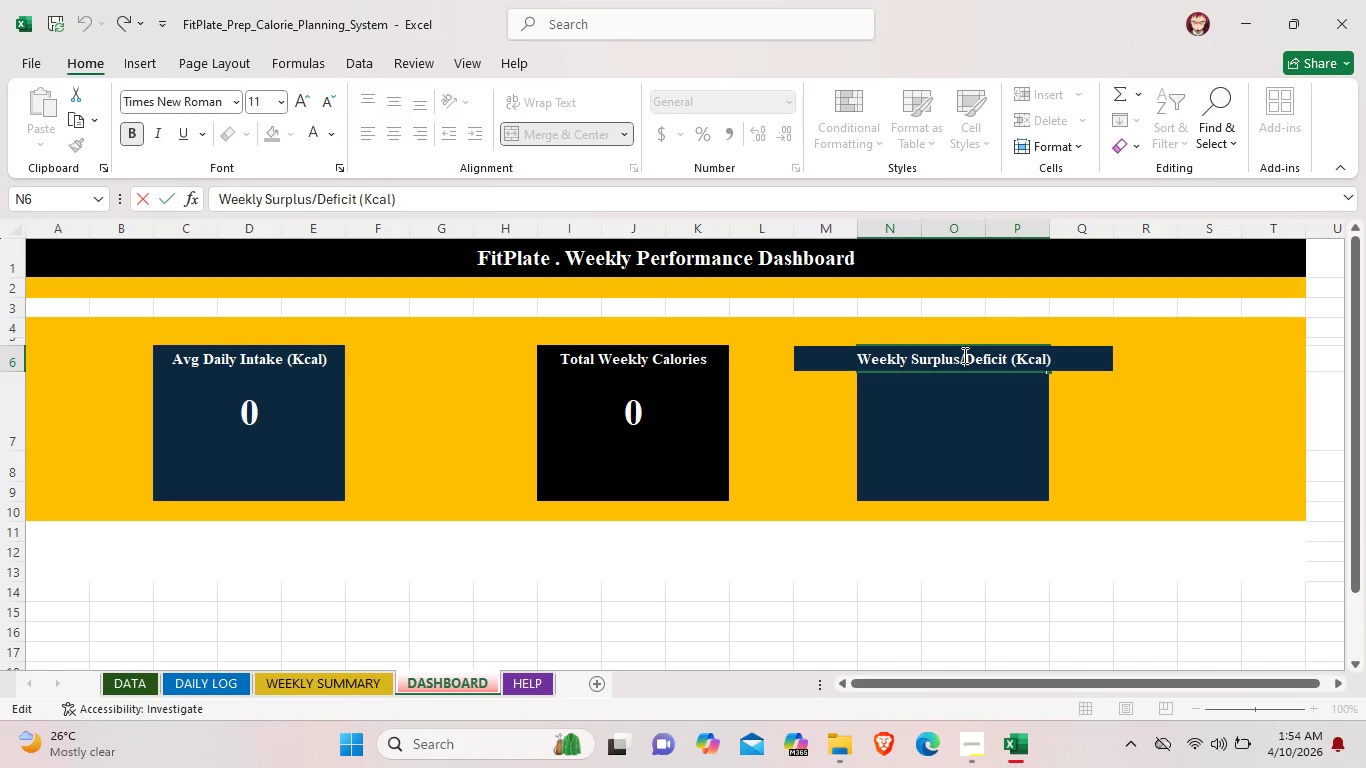 
key(Enter)
 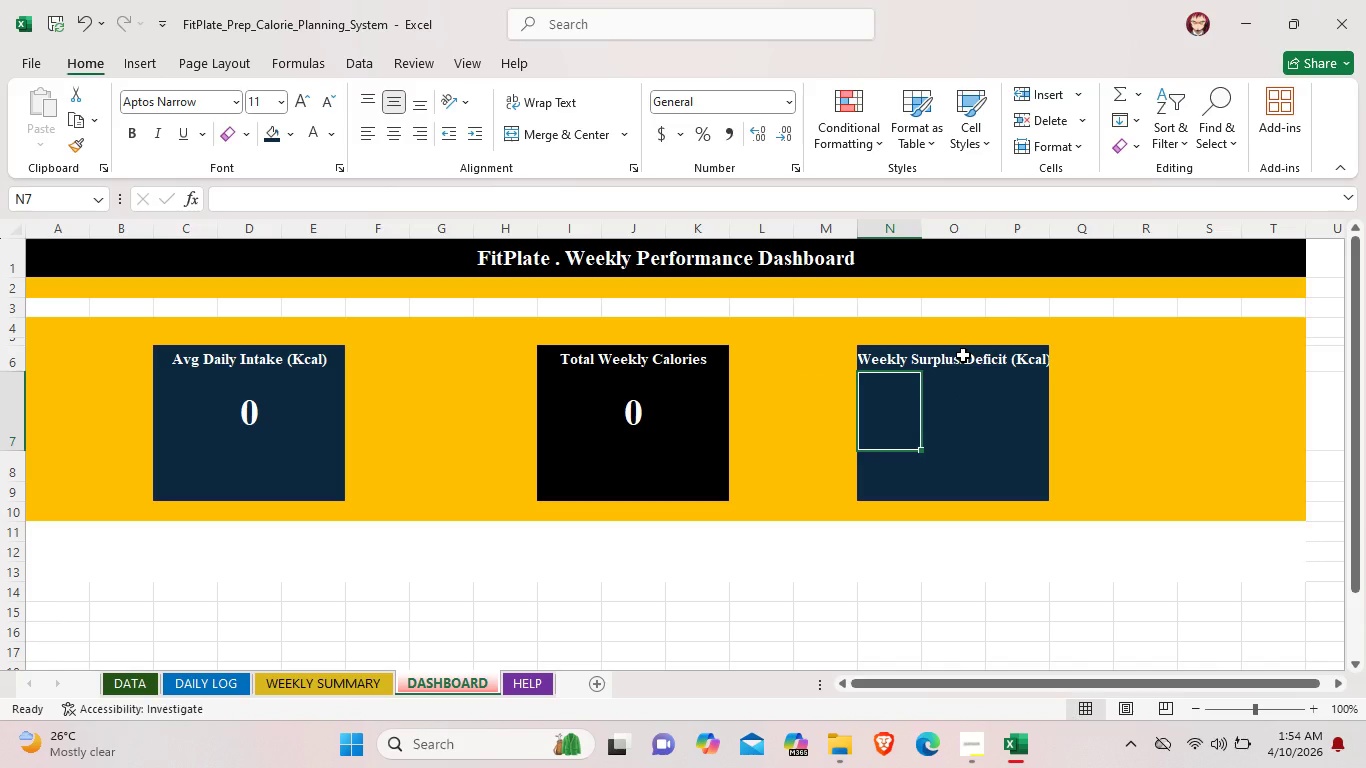 
left_click([965, 429])
 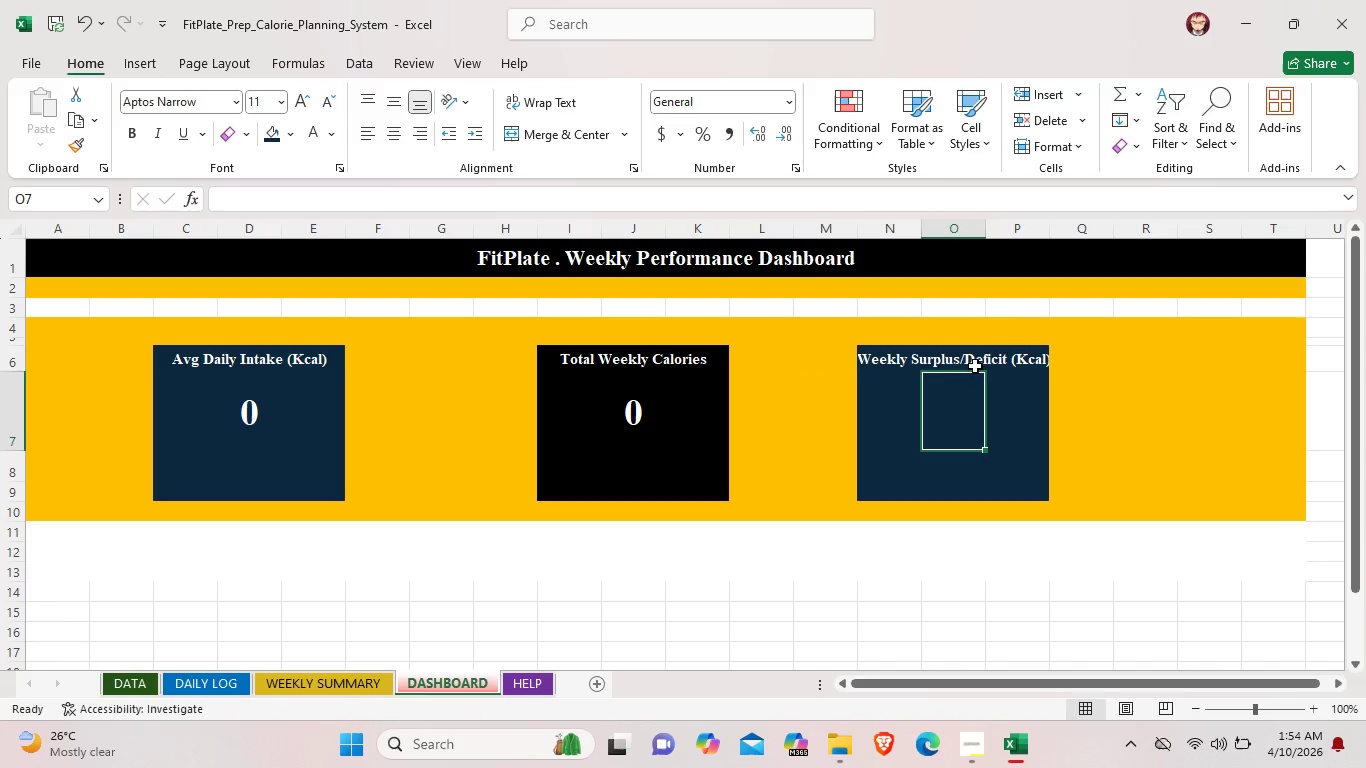 
left_click([975, 360])
 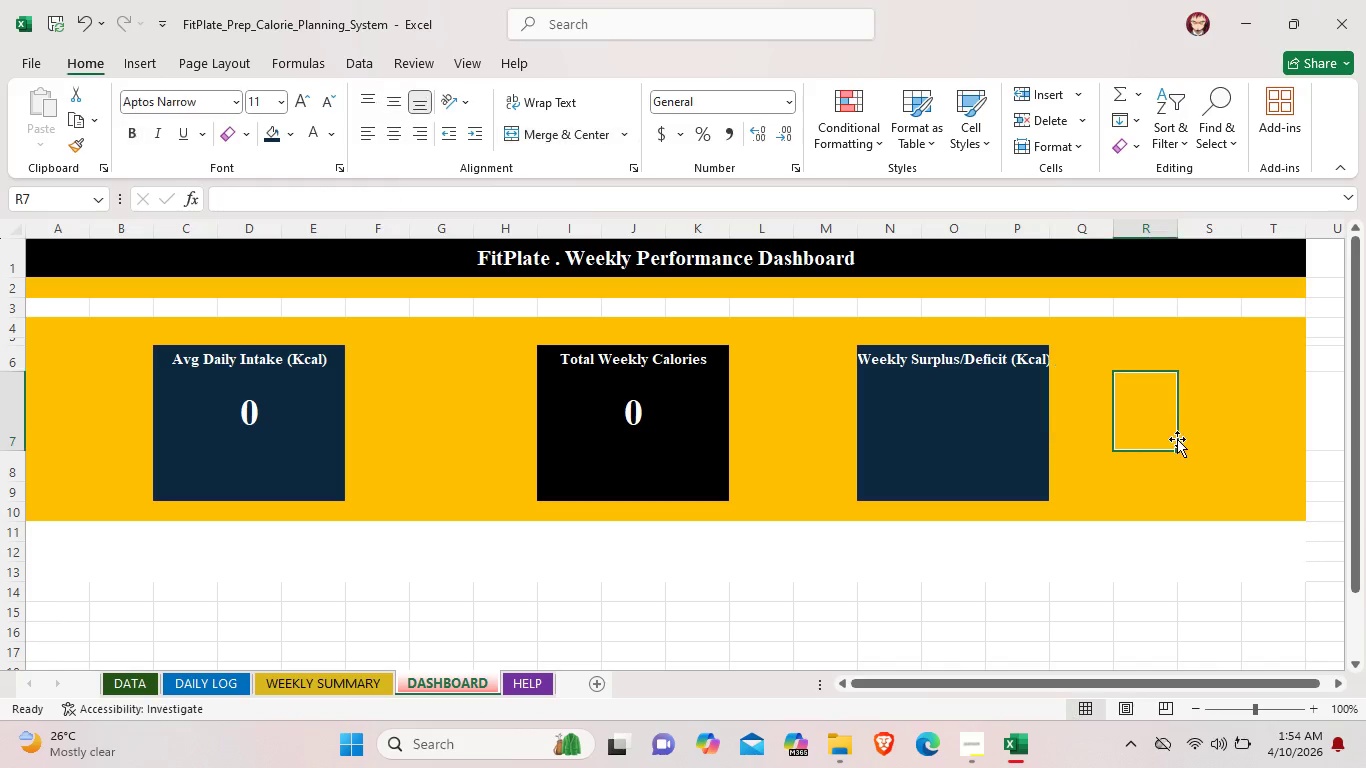 
left_click([1004, 361])
 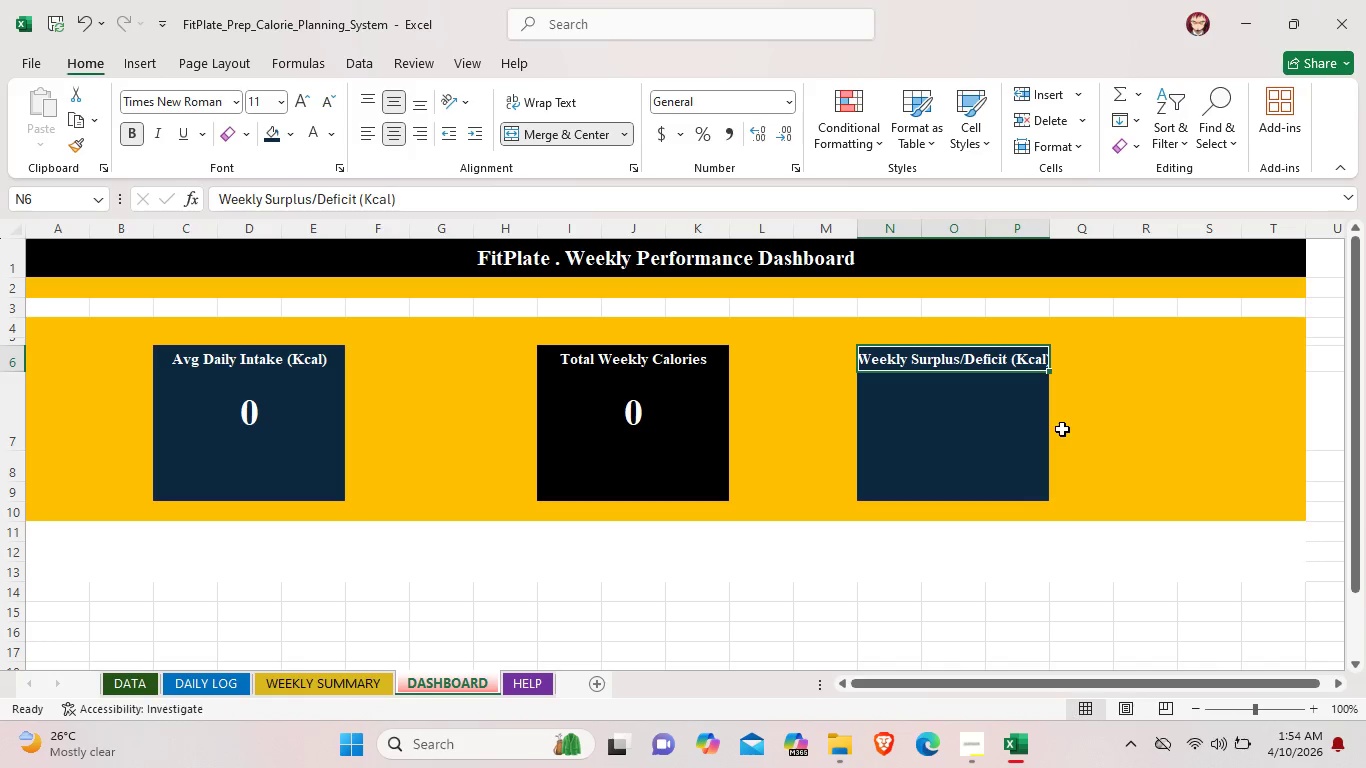 
left_click([1092, 437])
 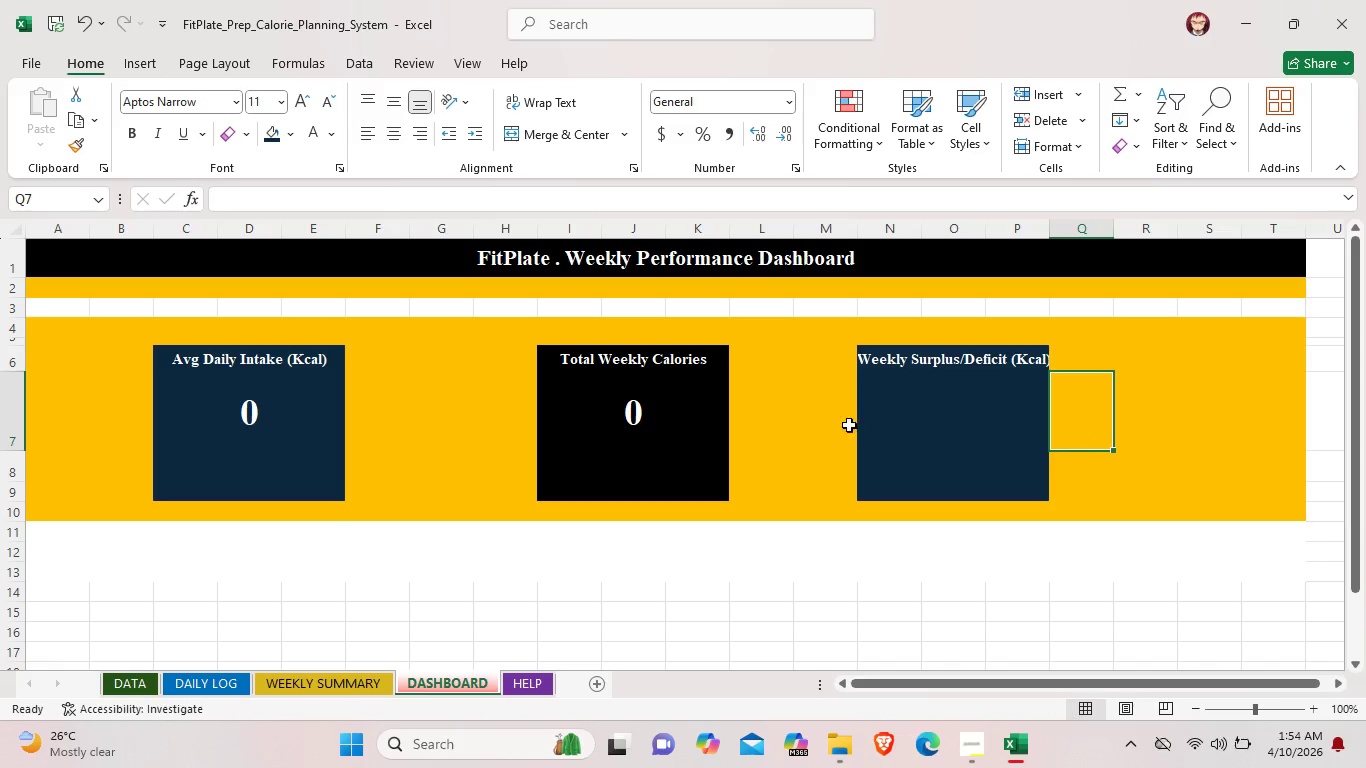 
left_click([951, 430])
 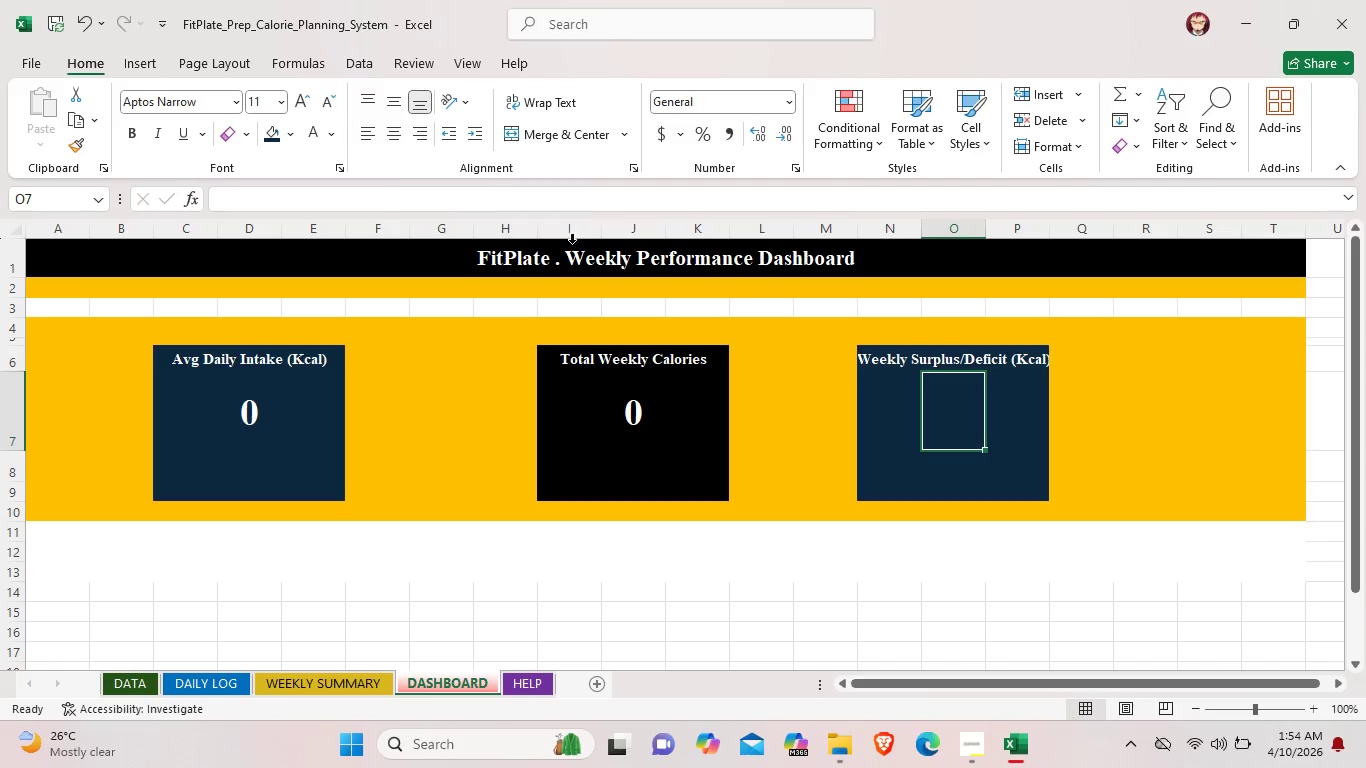 
right_click([961, 424])
 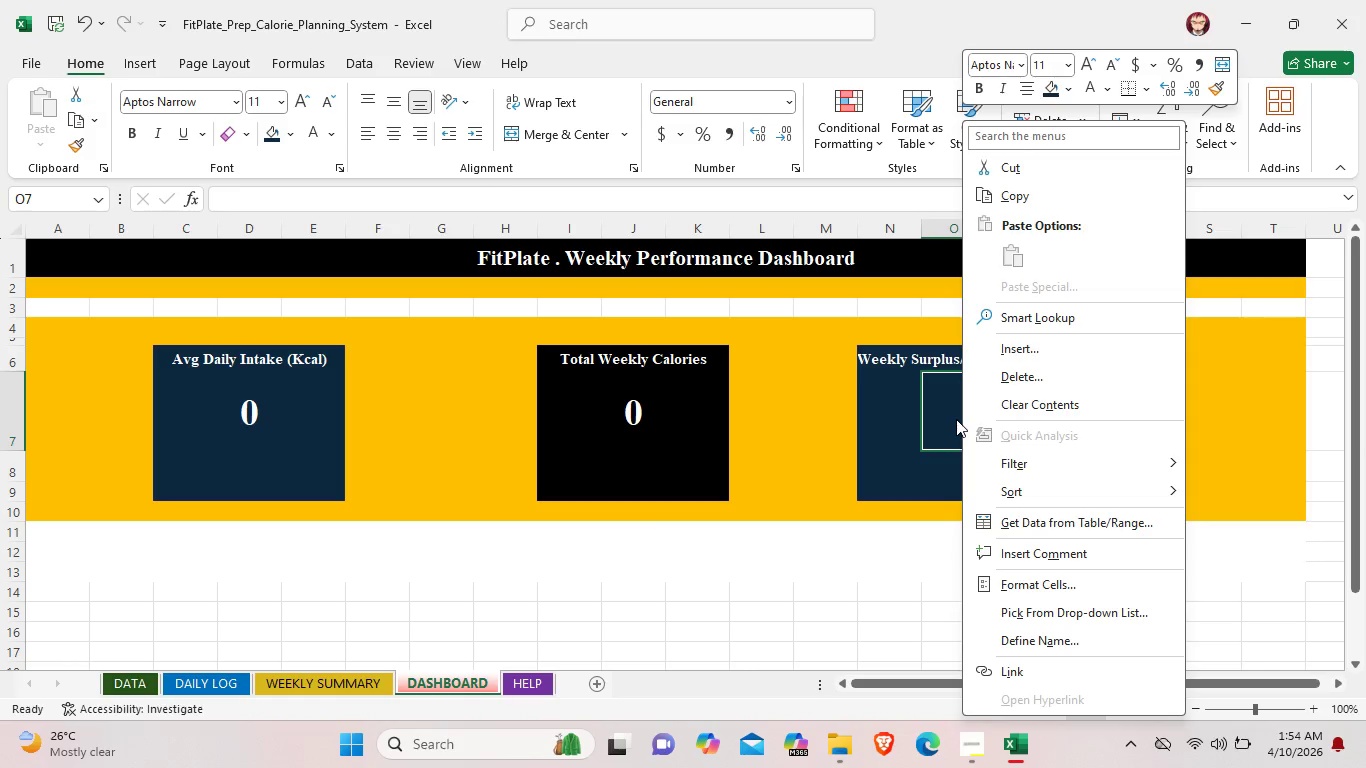 
left_click([956, 419])
 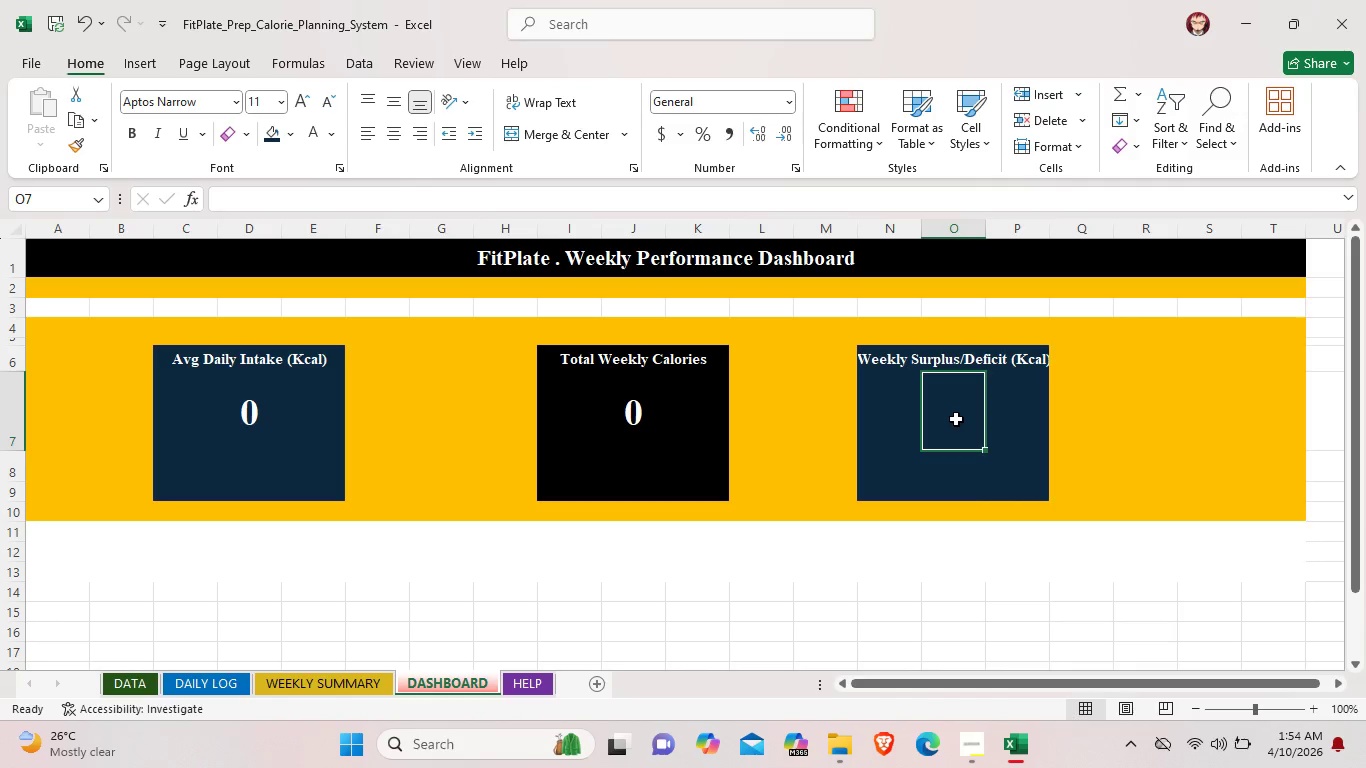 
left_click([956, 419])
 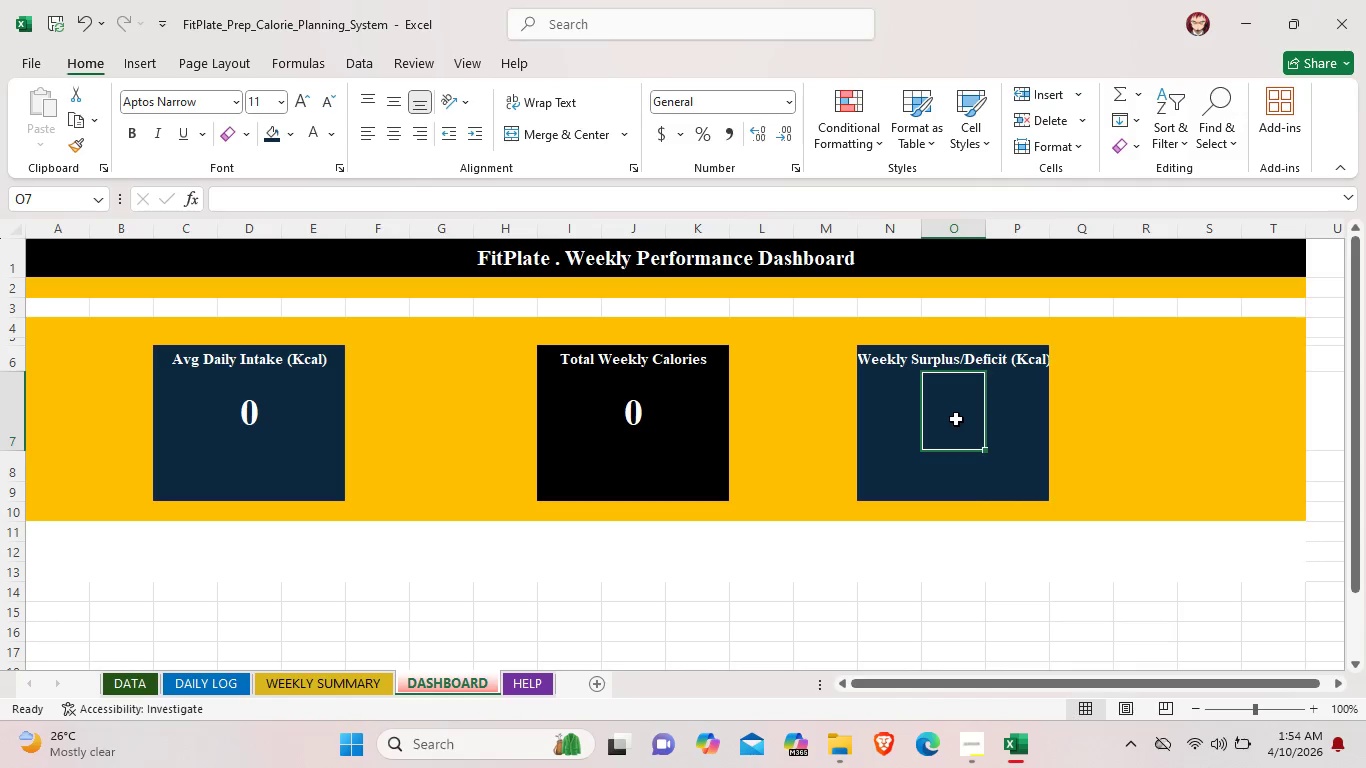 
right_click([956, 419])
 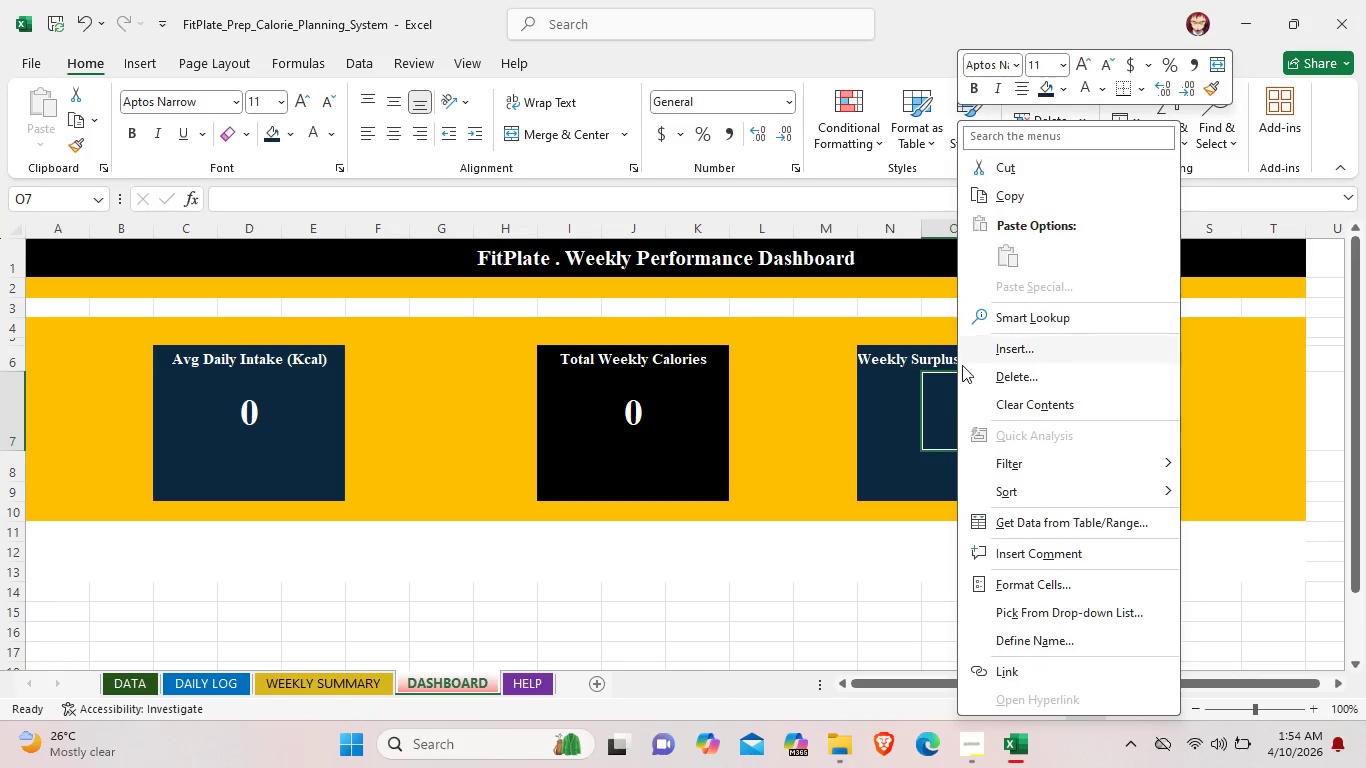 
double_click([947, 408])
 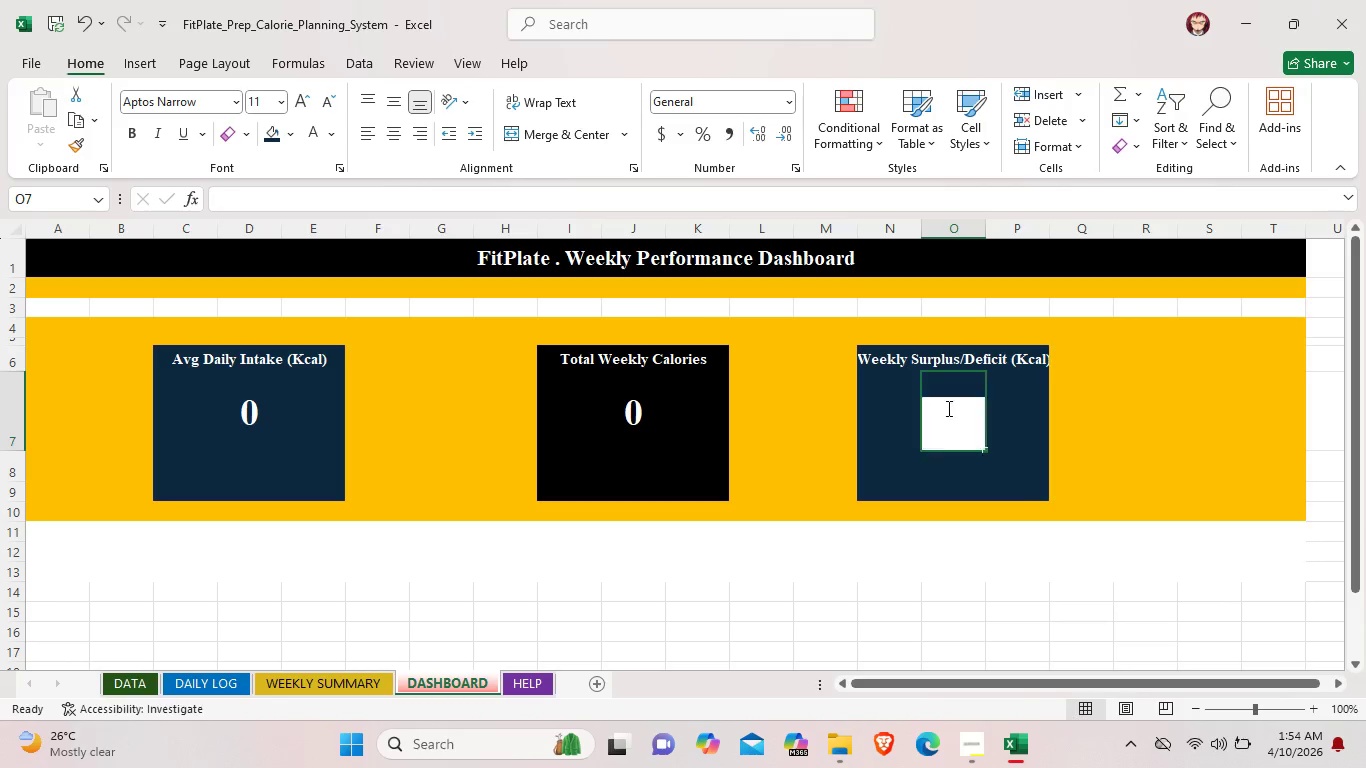 
triple_click([947, 408])
 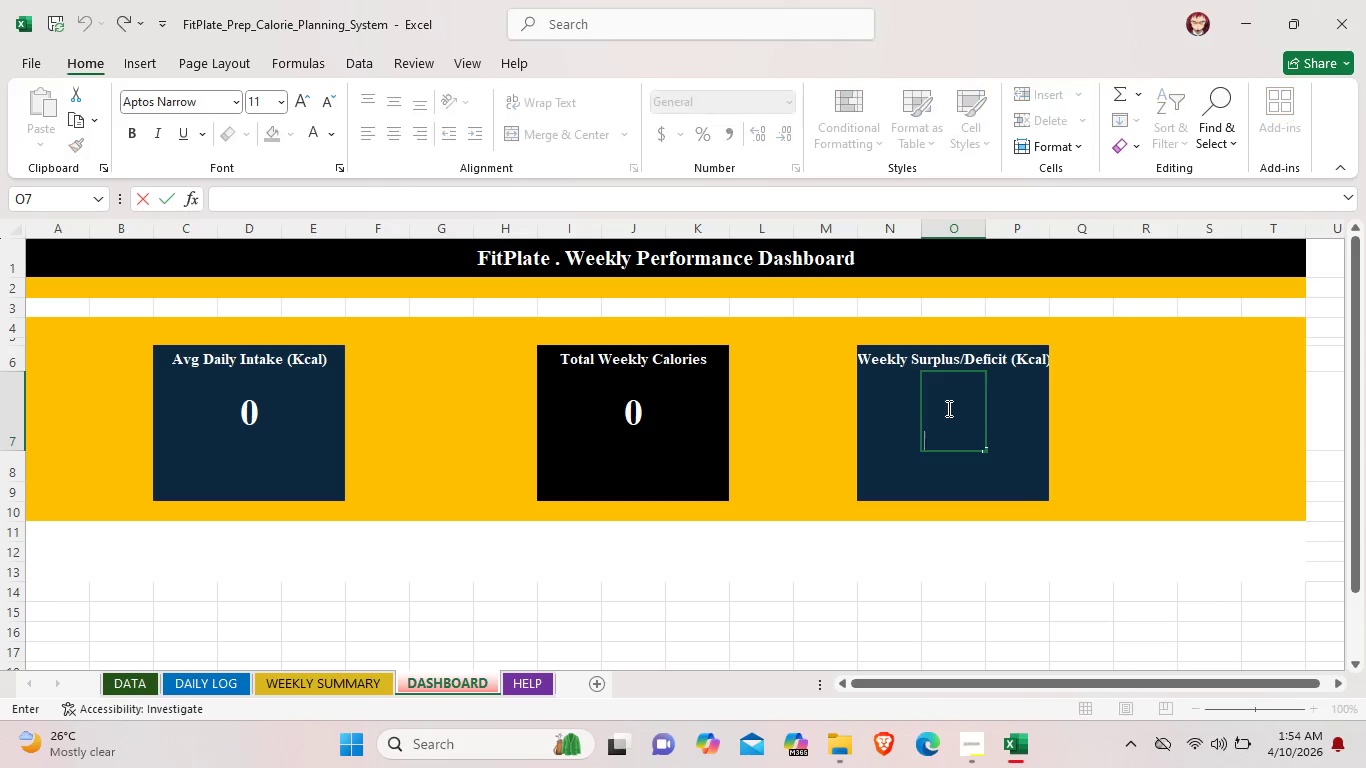 
right_click([947, 408])
 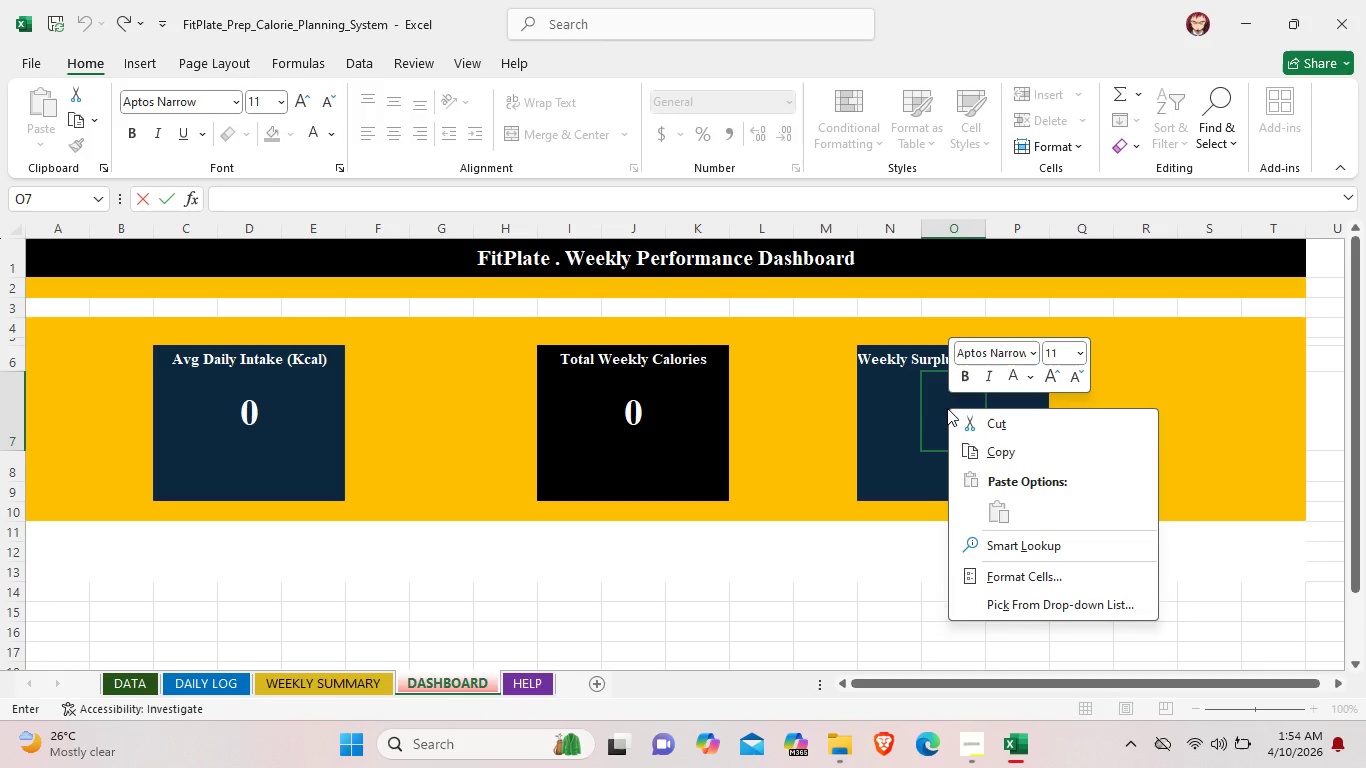 
left_click([947, 408])
 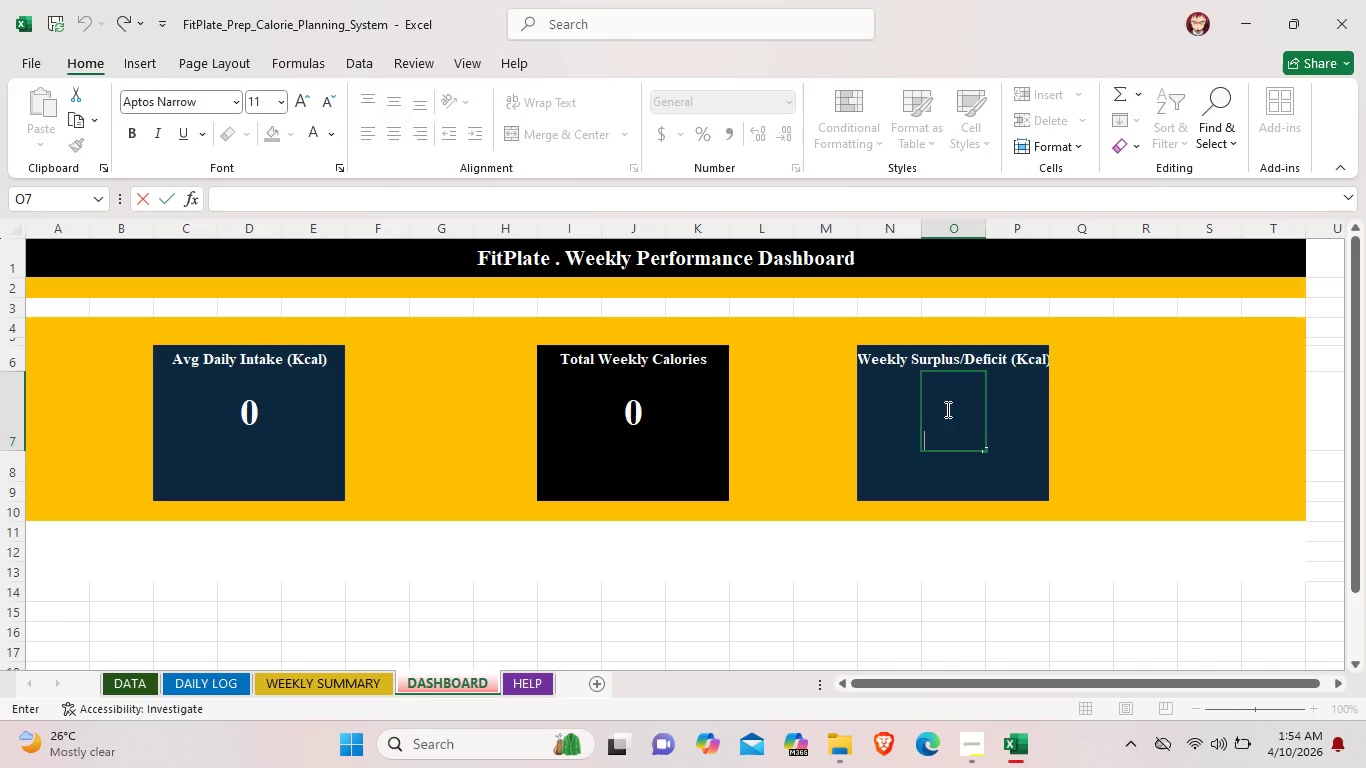 
right_click([946, 409])
 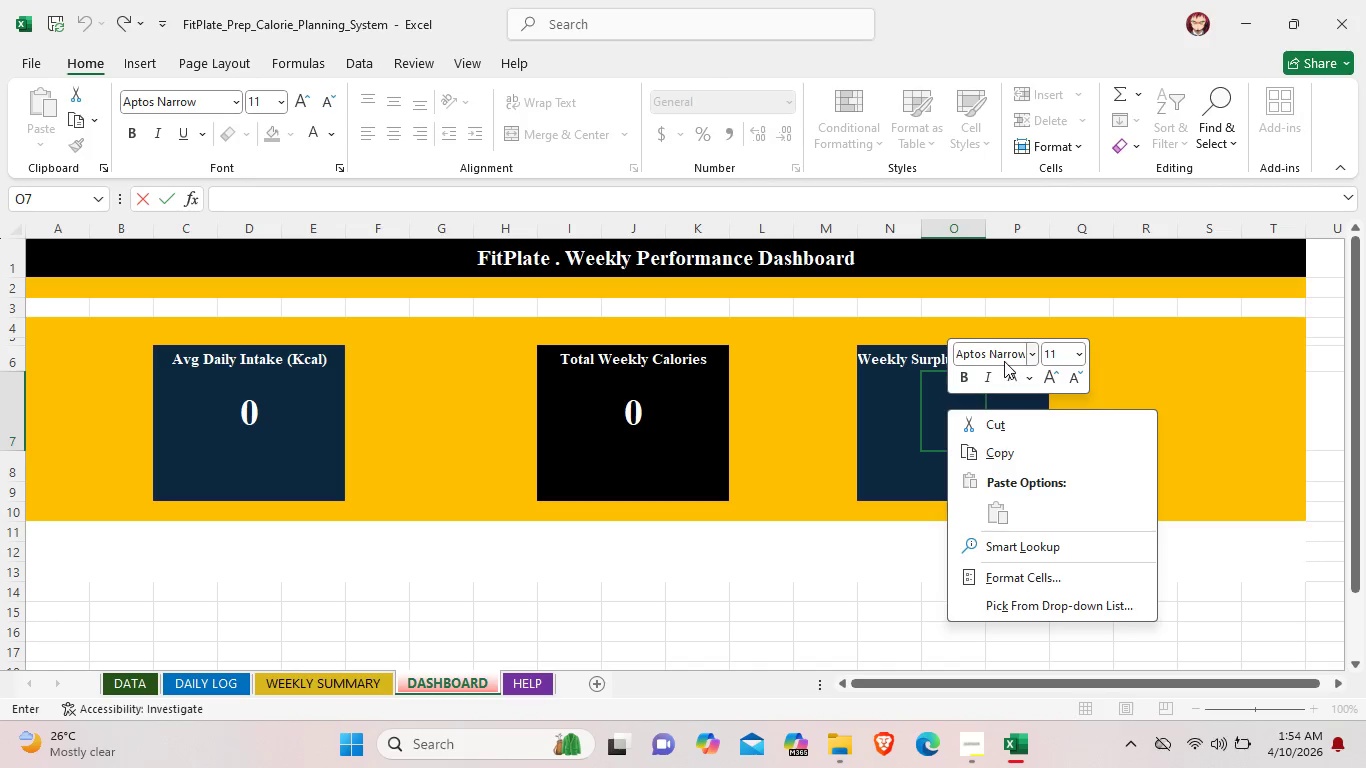 
left_click([921, 413])
 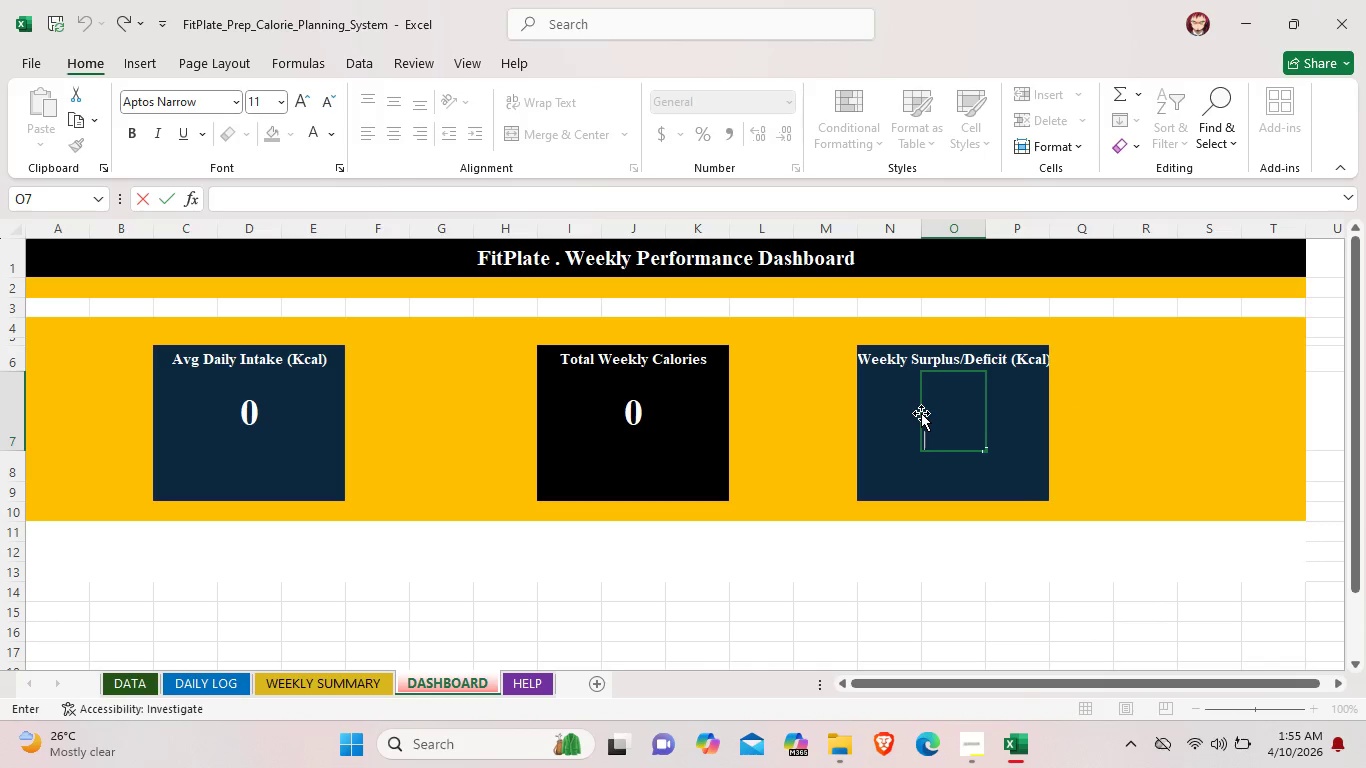 
key(0)
 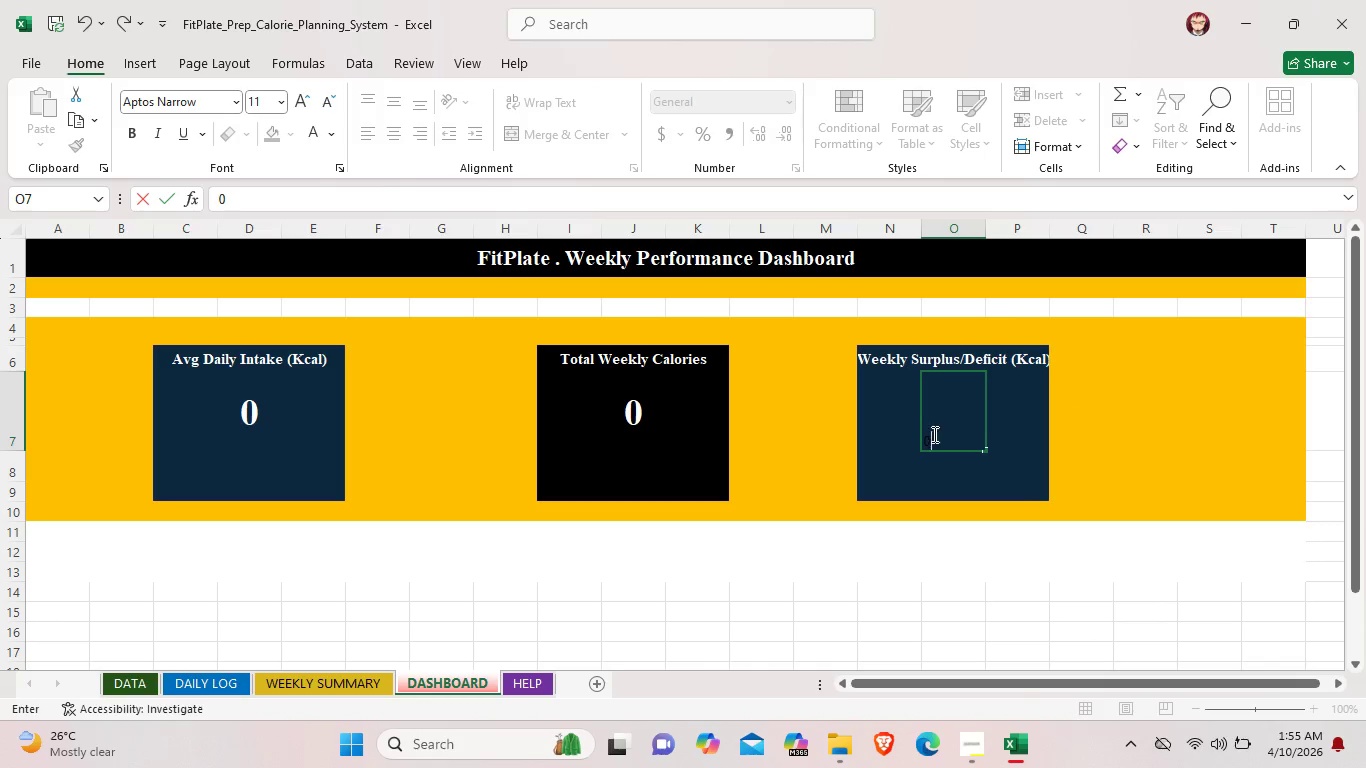 
left_click_drag(start_coordinate=[952, 436], to_coordinate=[922, 435])
 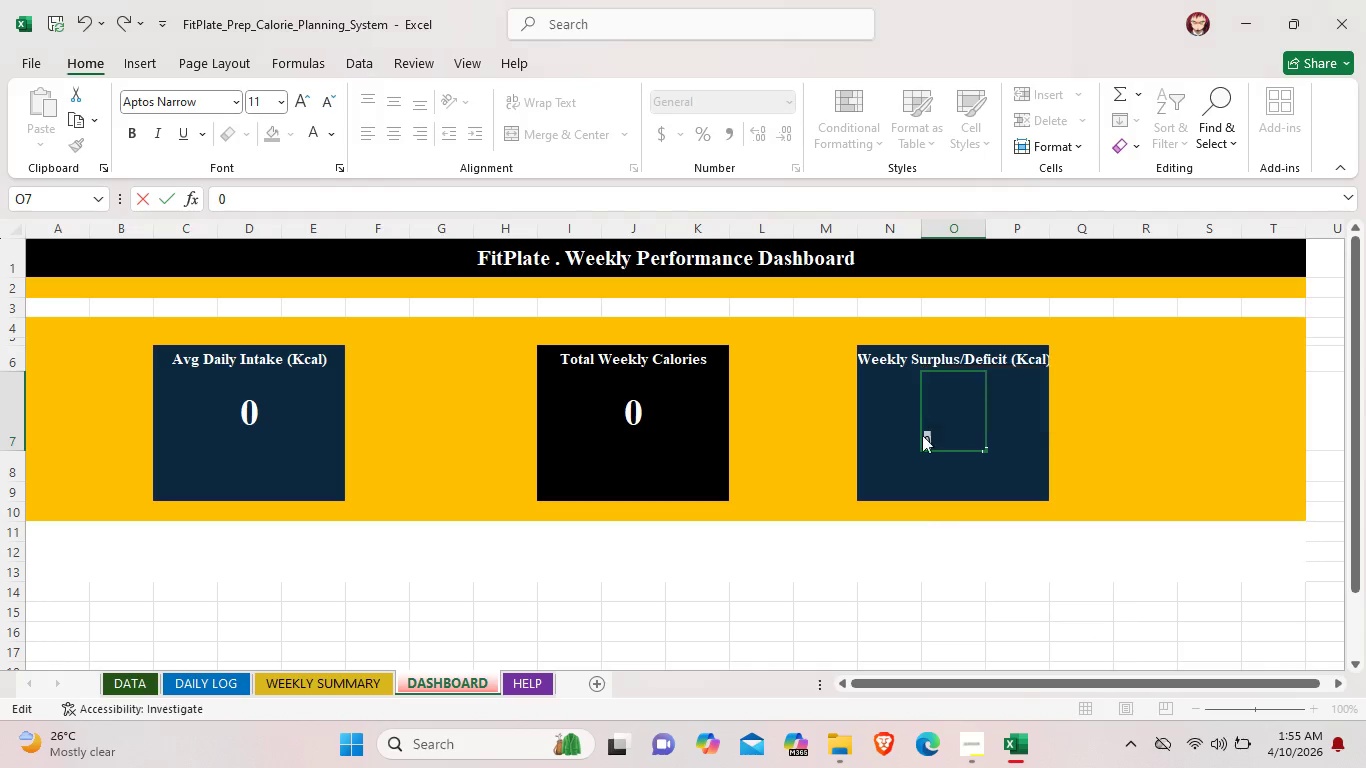 
right_click([922, 435])
 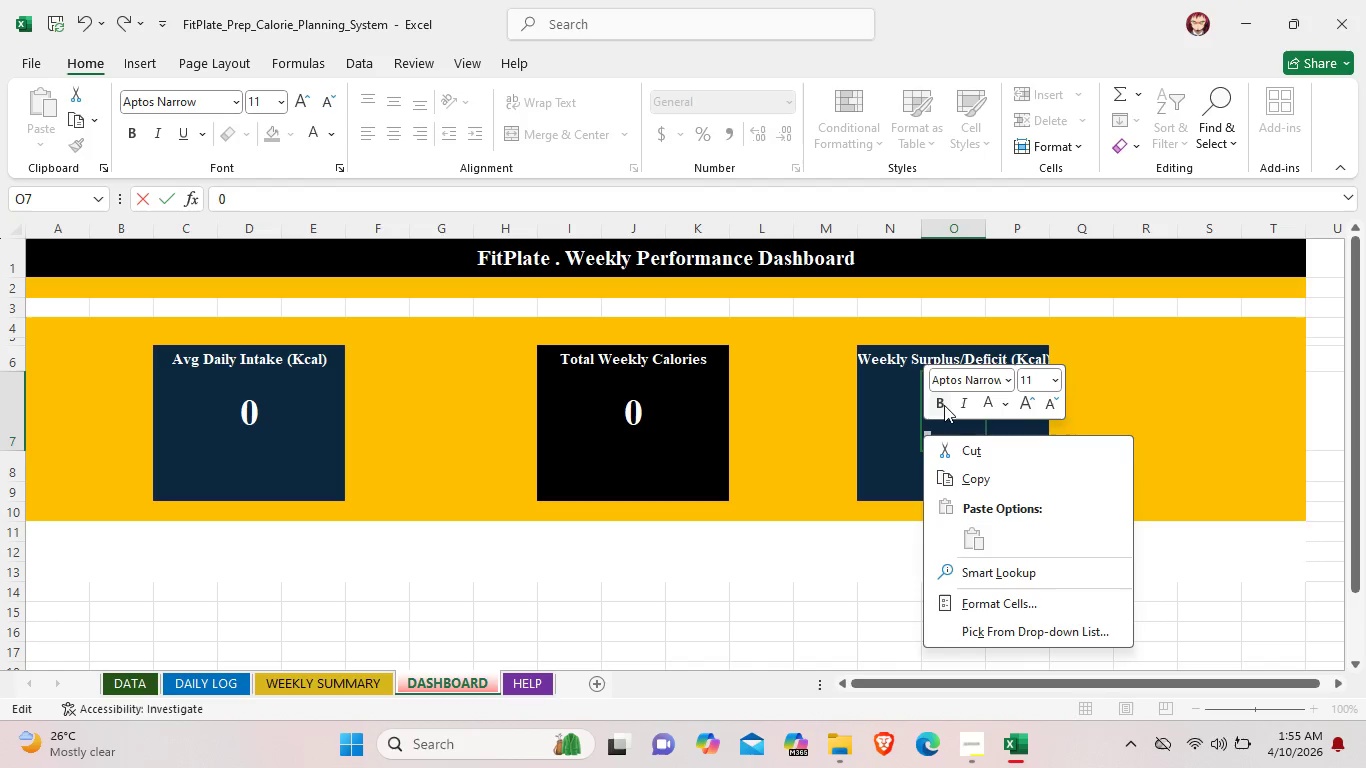 
left_click([939, 406])
 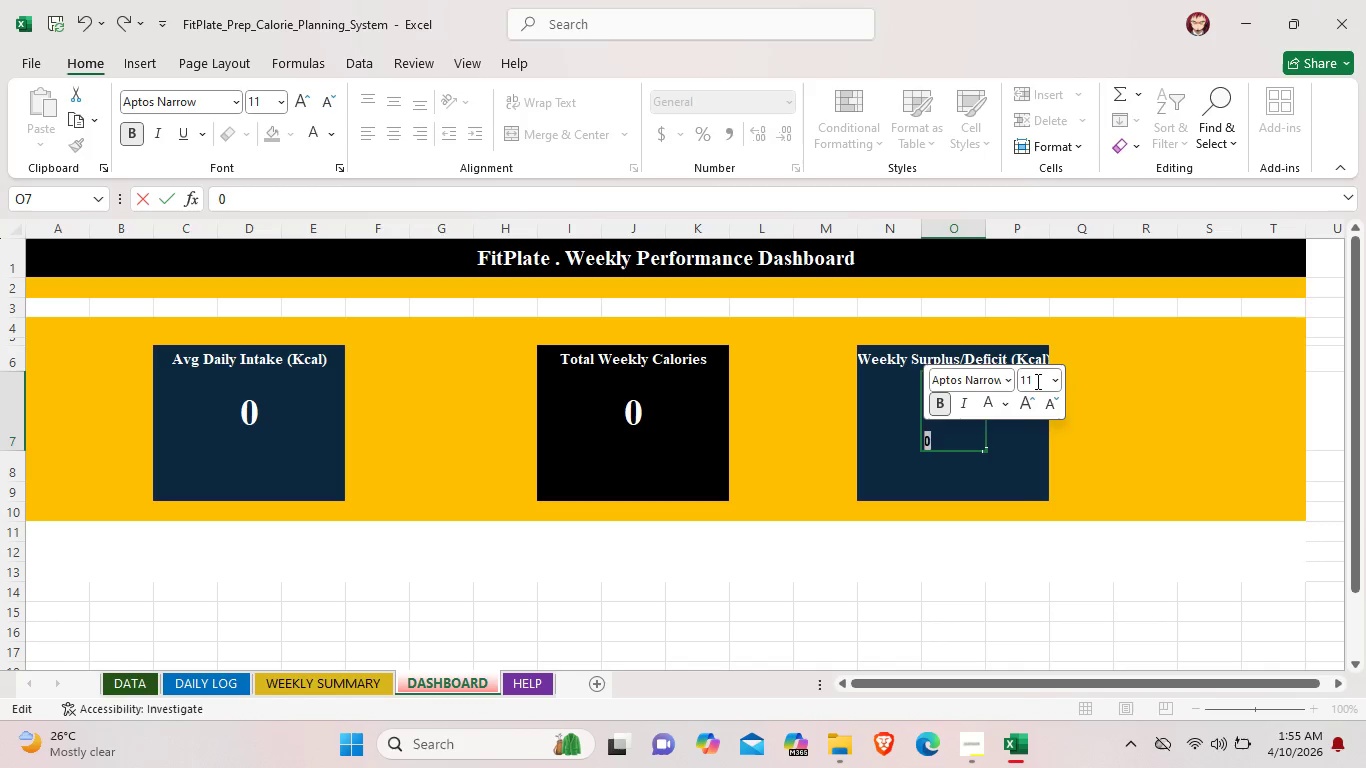 
left_click([1050, 381])
 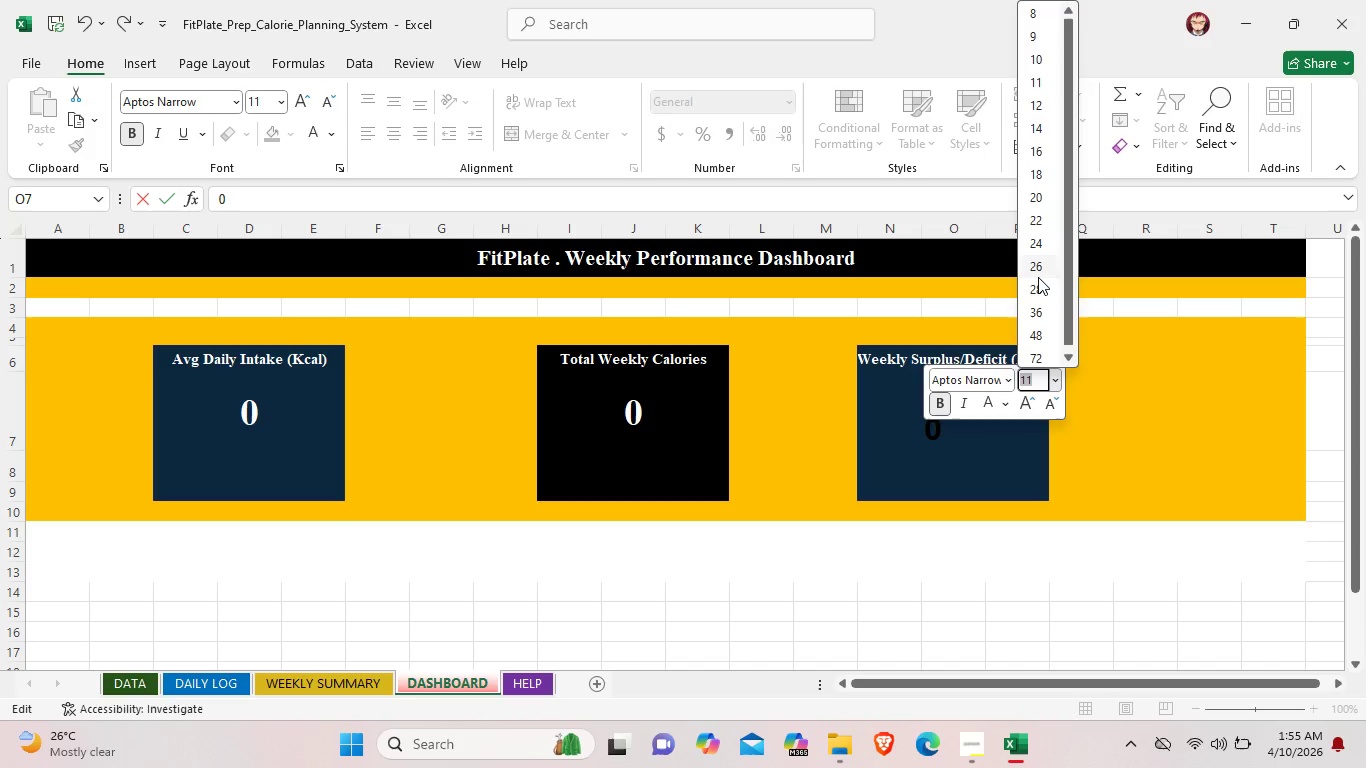 
left_click([1038, 286])
 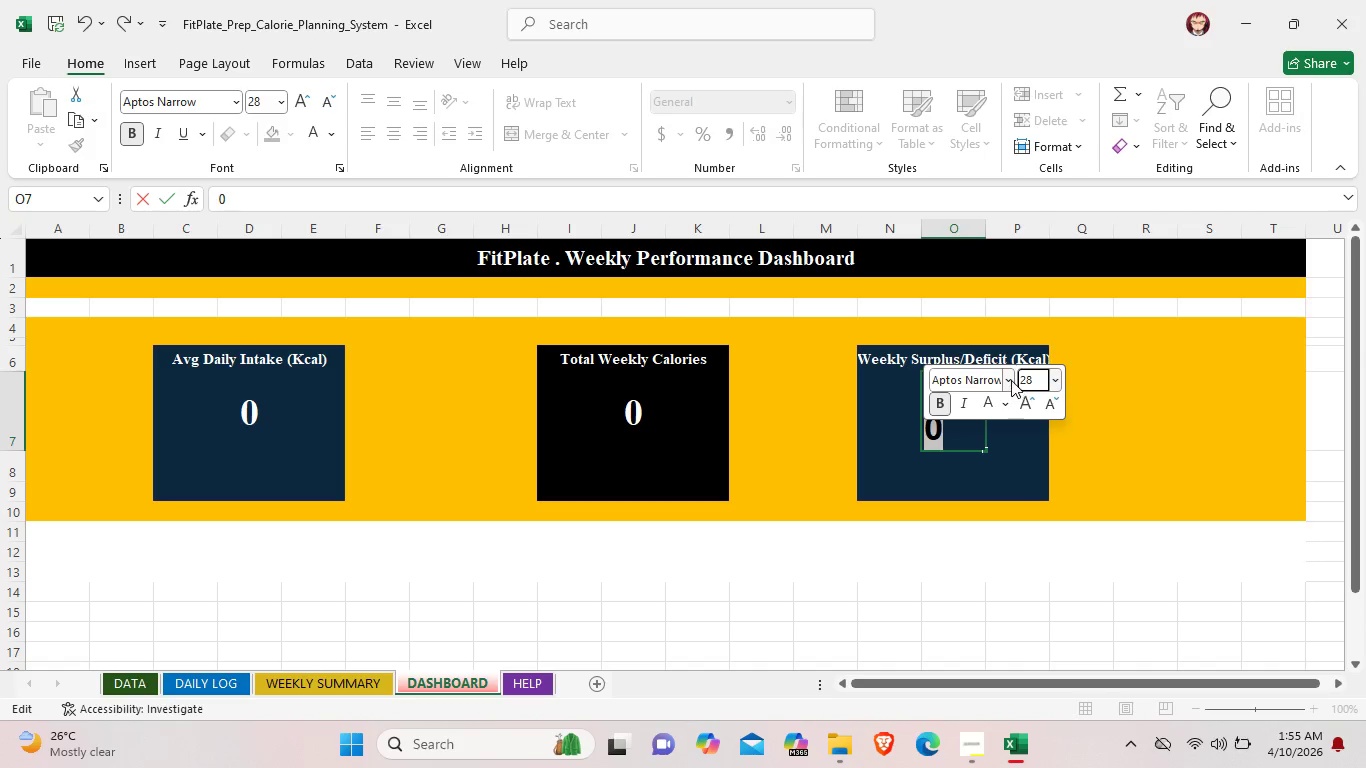 
left_click([1008, 379])
 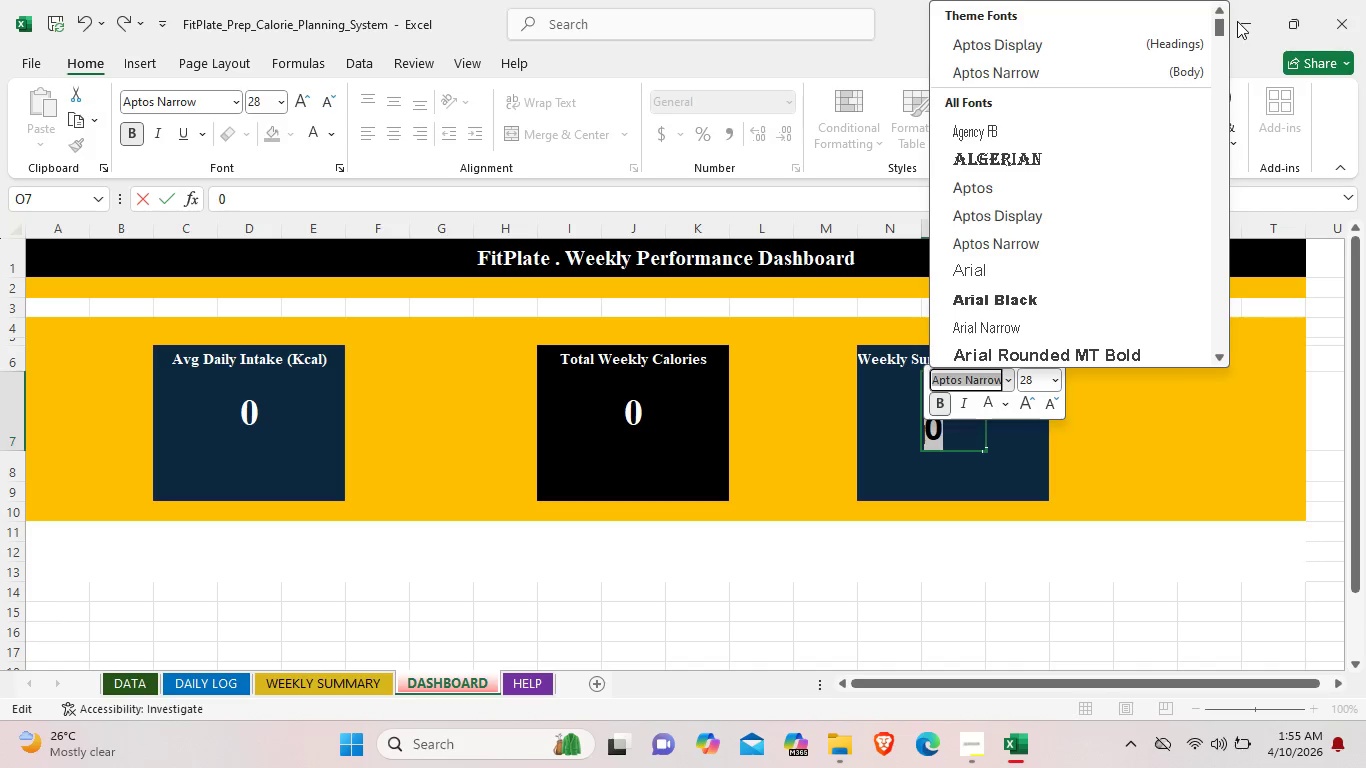 
left_click_drag(start_coordinate=[1221, 26], to_coordinate=[1179, 318])
 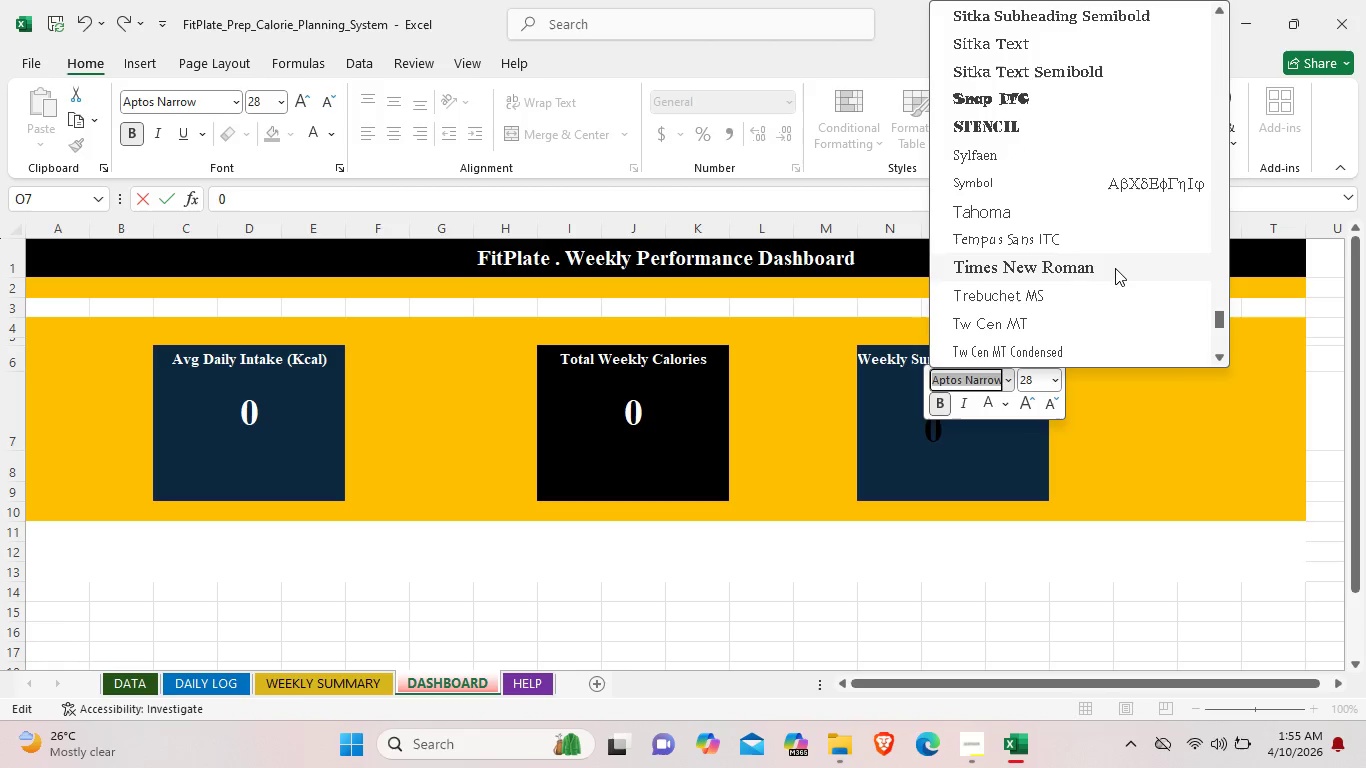 
left_click([1115, 268])
 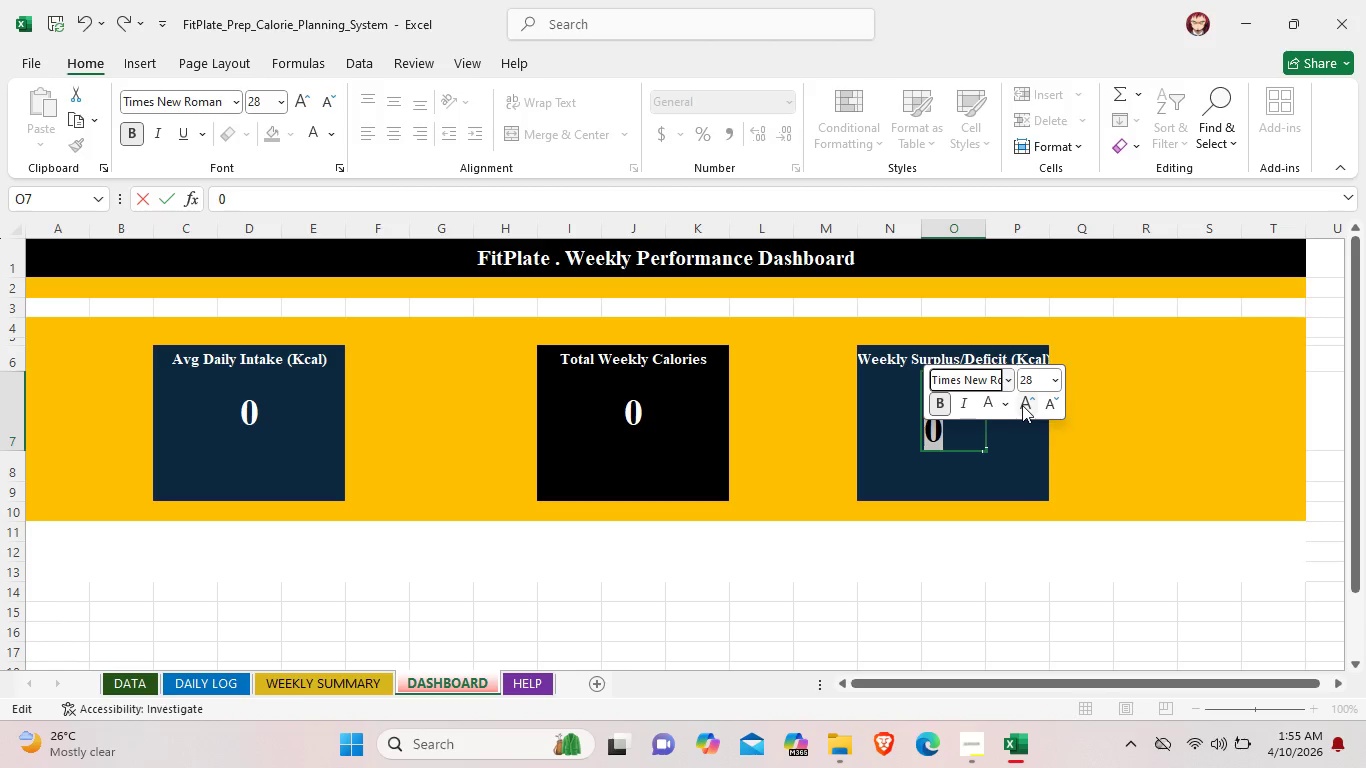 
left_click([988, 407])
 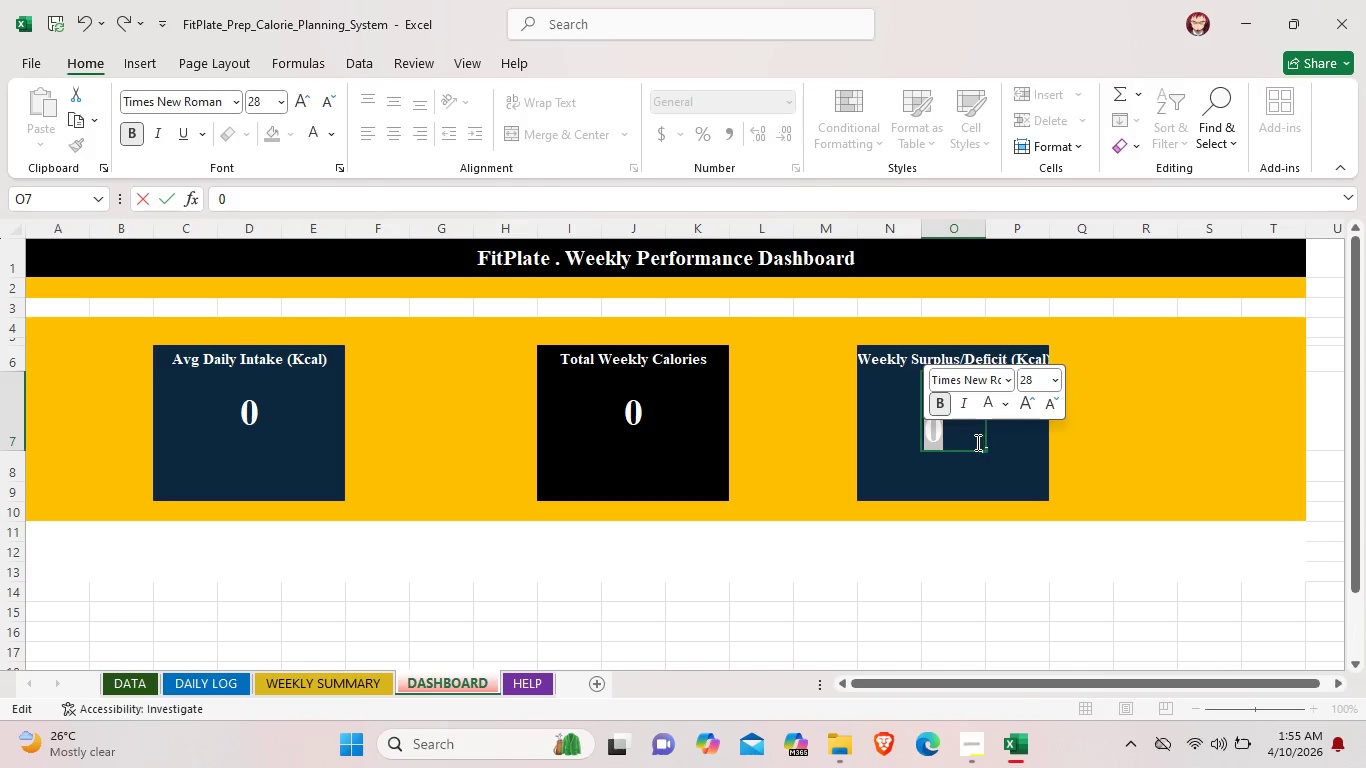 
left_click([976, 442])
 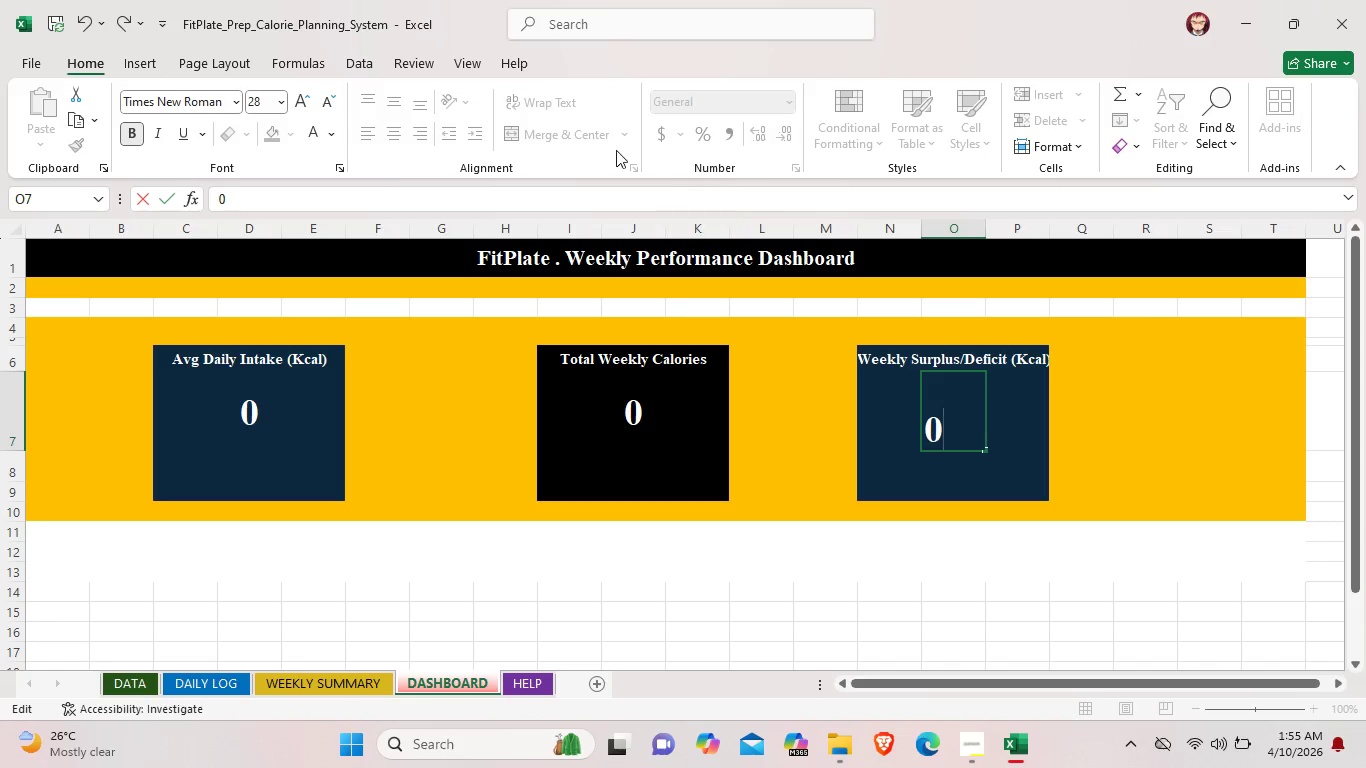 
left_click([1115, 501])
 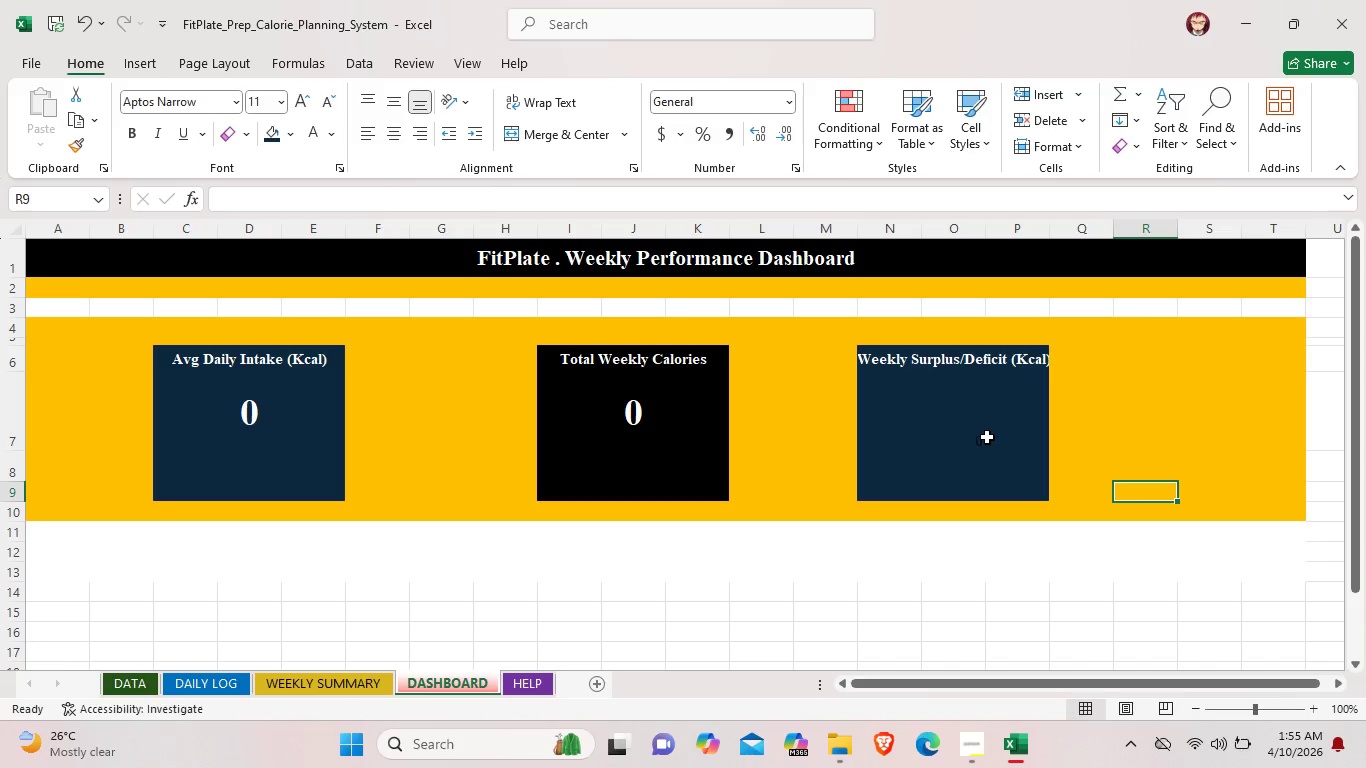 
left_click([982, 438])
 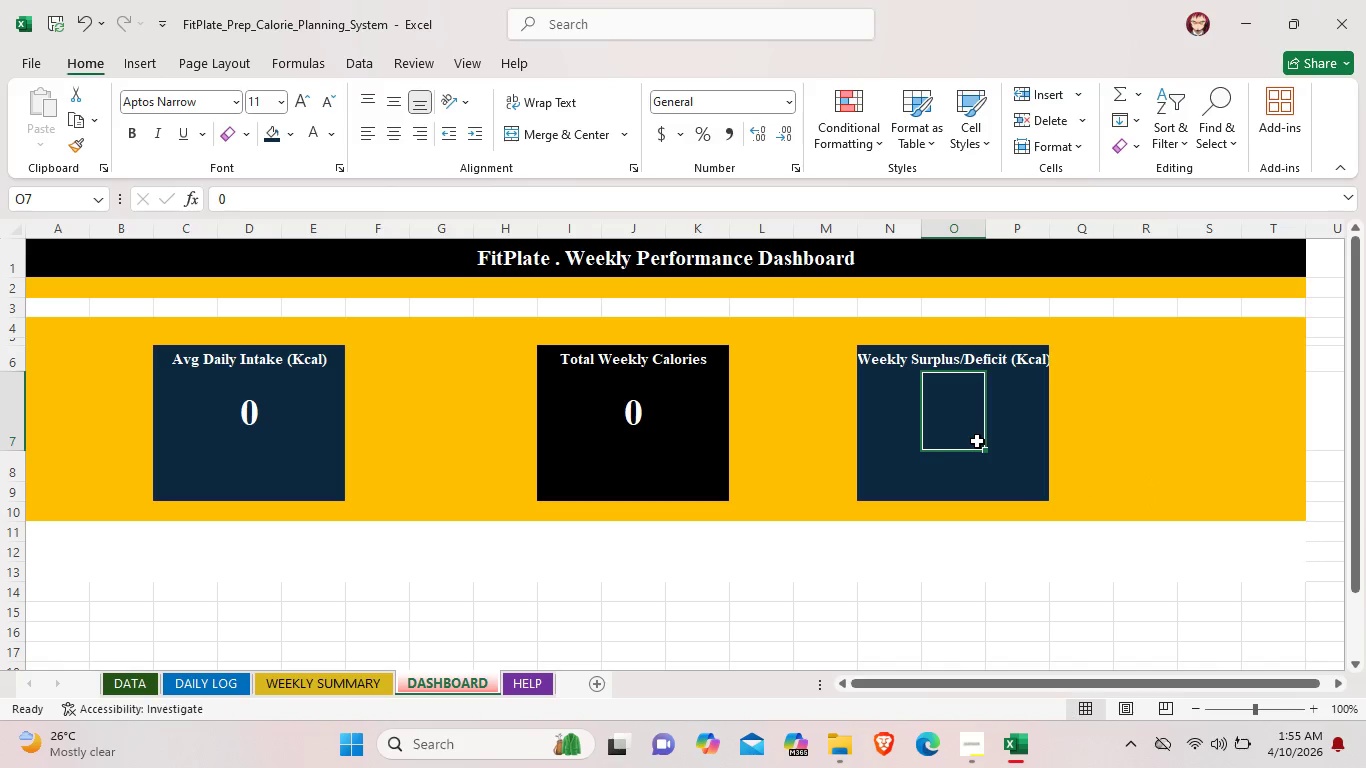 
double_click([977, 441])
 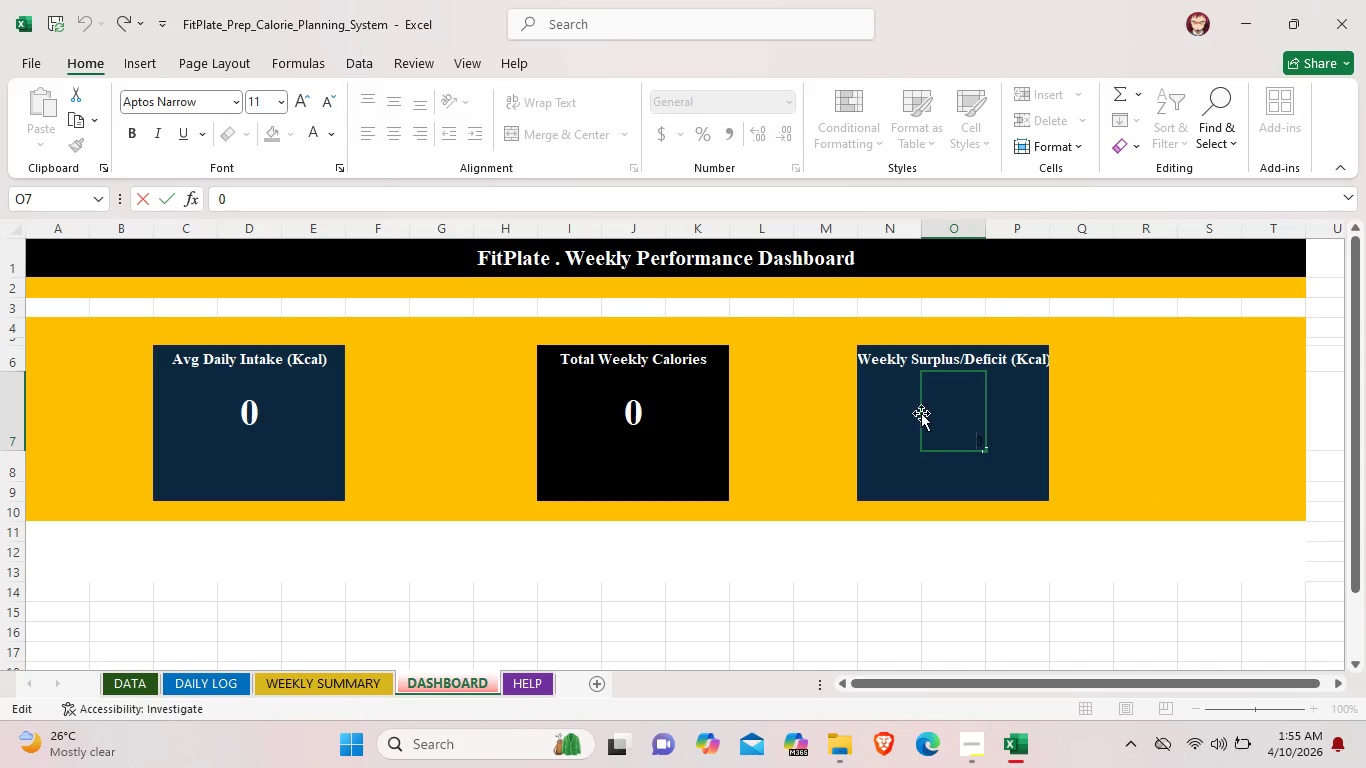 
double_click([923, 413])
 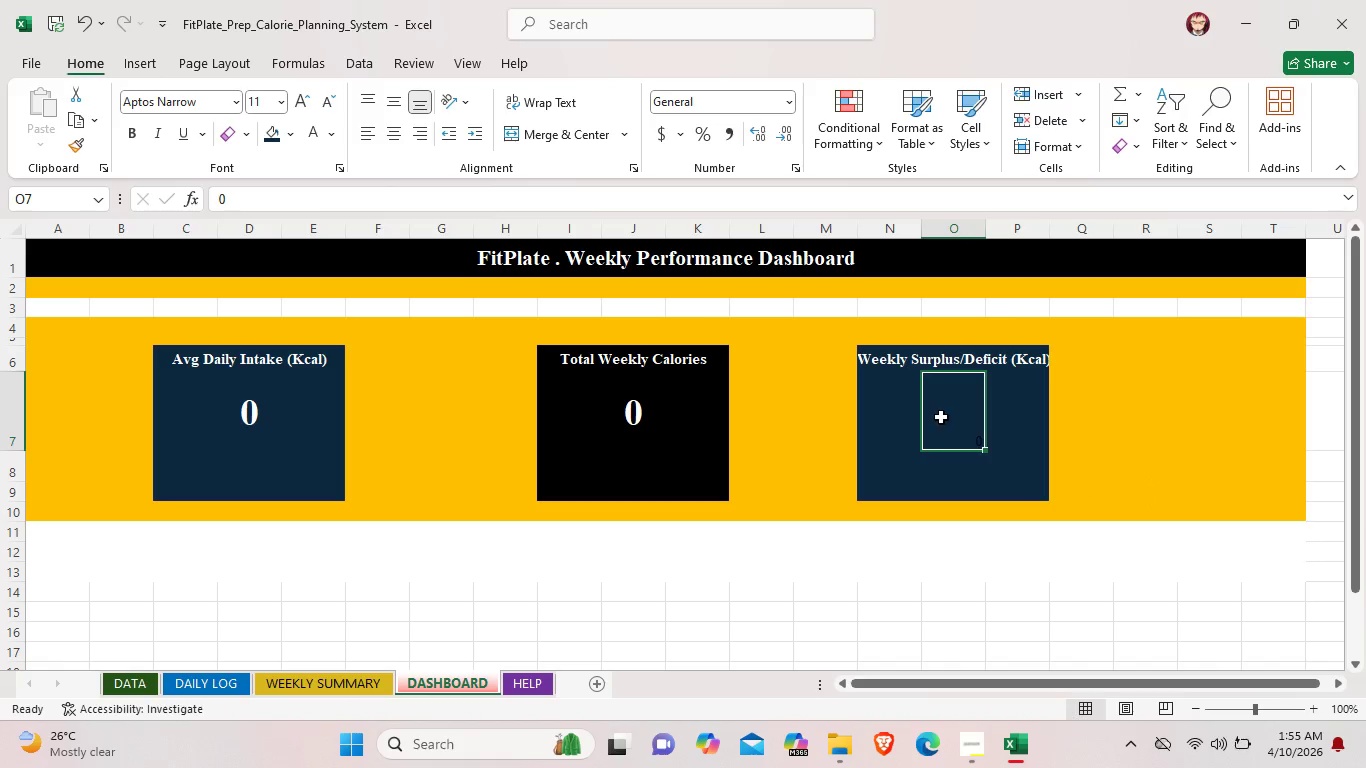 
double_click([941, 417])
 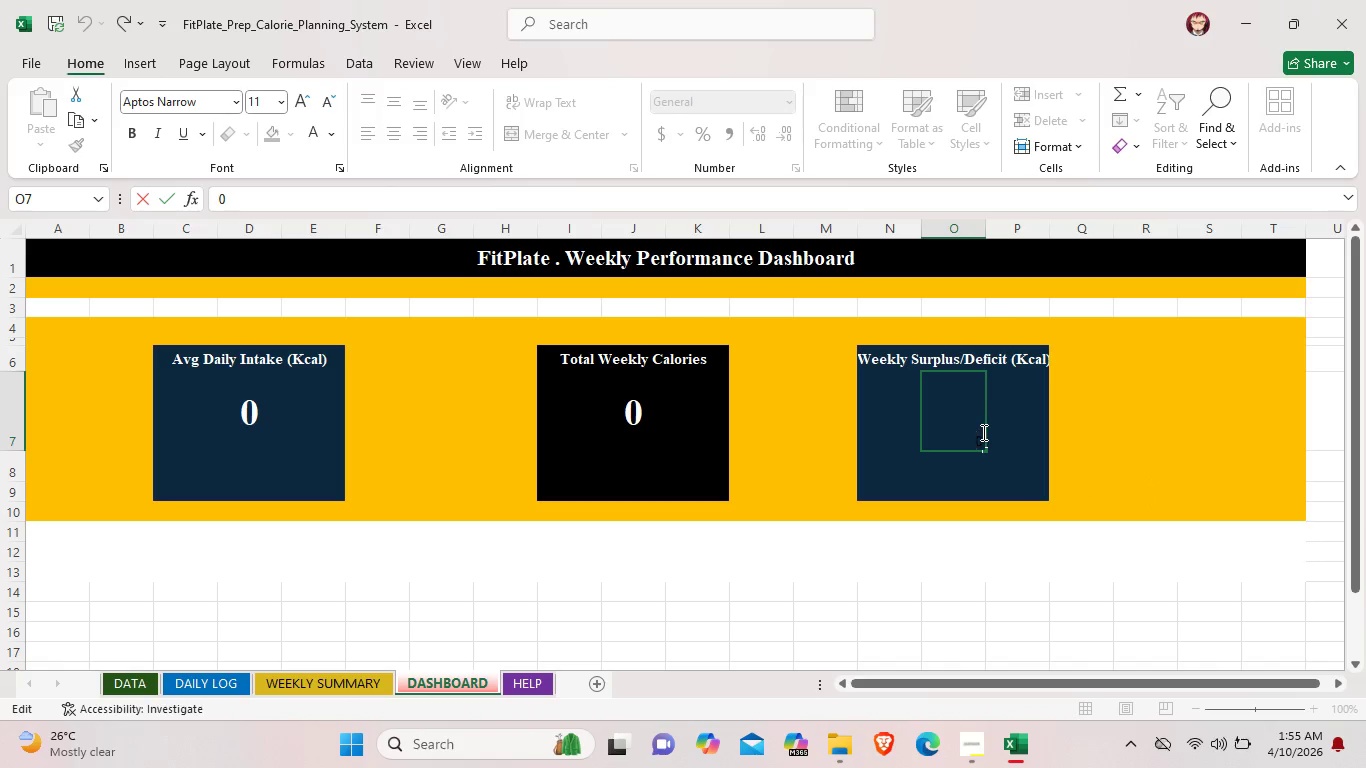 
left_click_drag(start_coordinate=[966, 434], to_coordinate=[988, 438])
 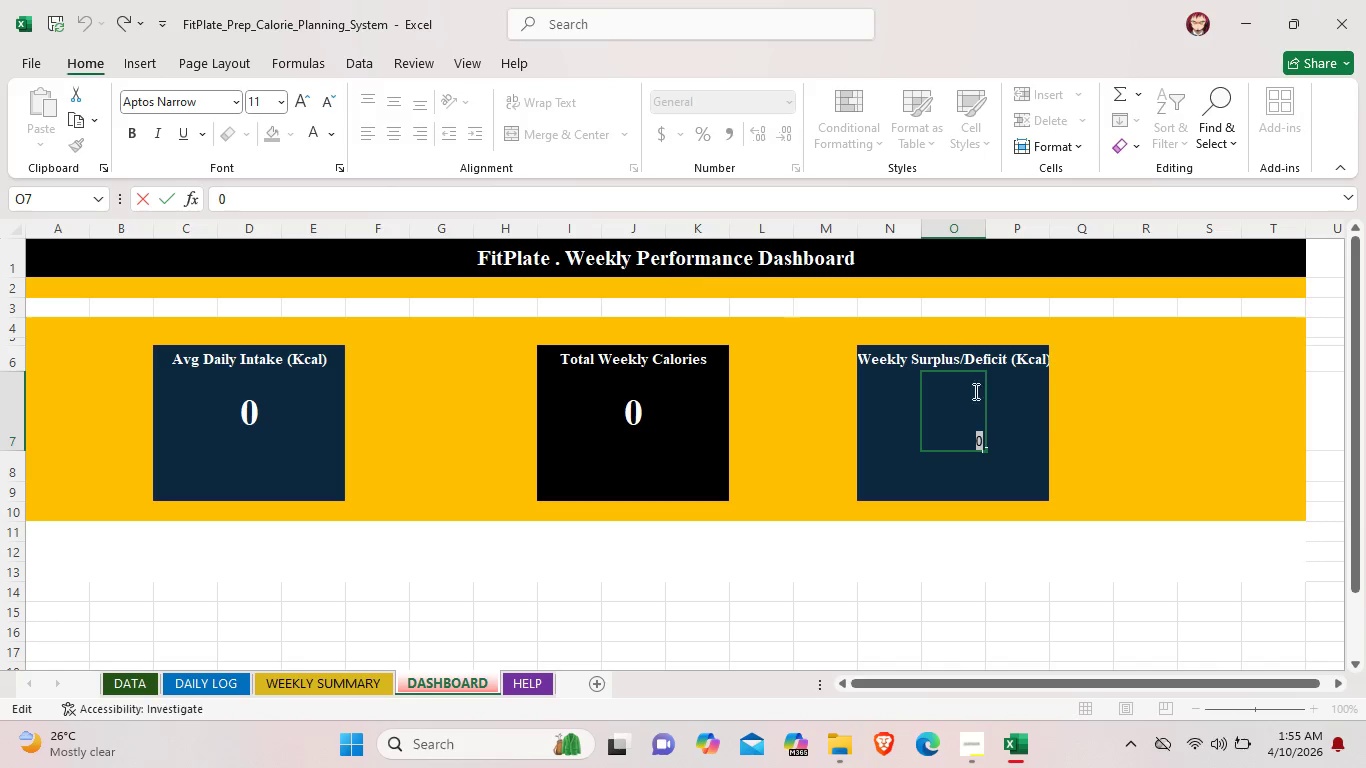 
wait(5.78)
 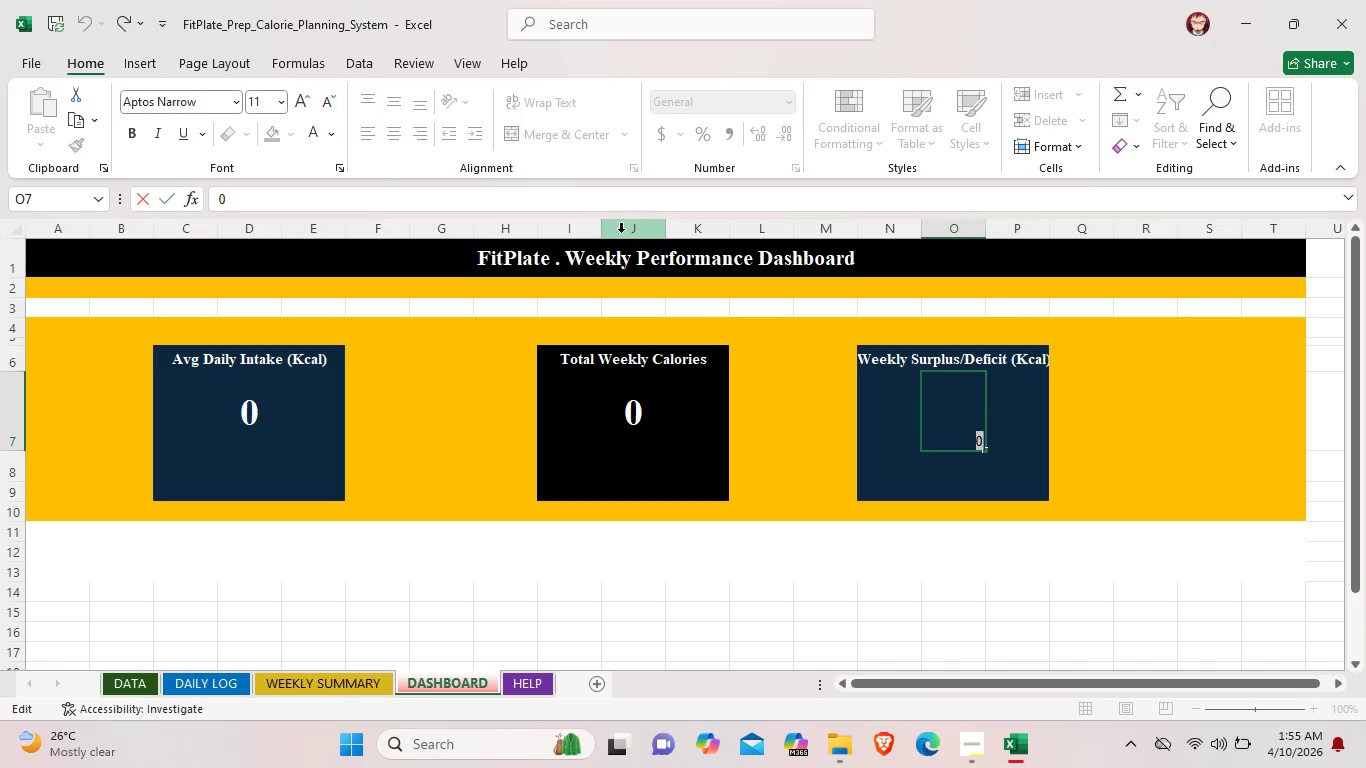 
left_click_drag(start_coordinate=[971, 440], to_coordinate=[985, 441])
 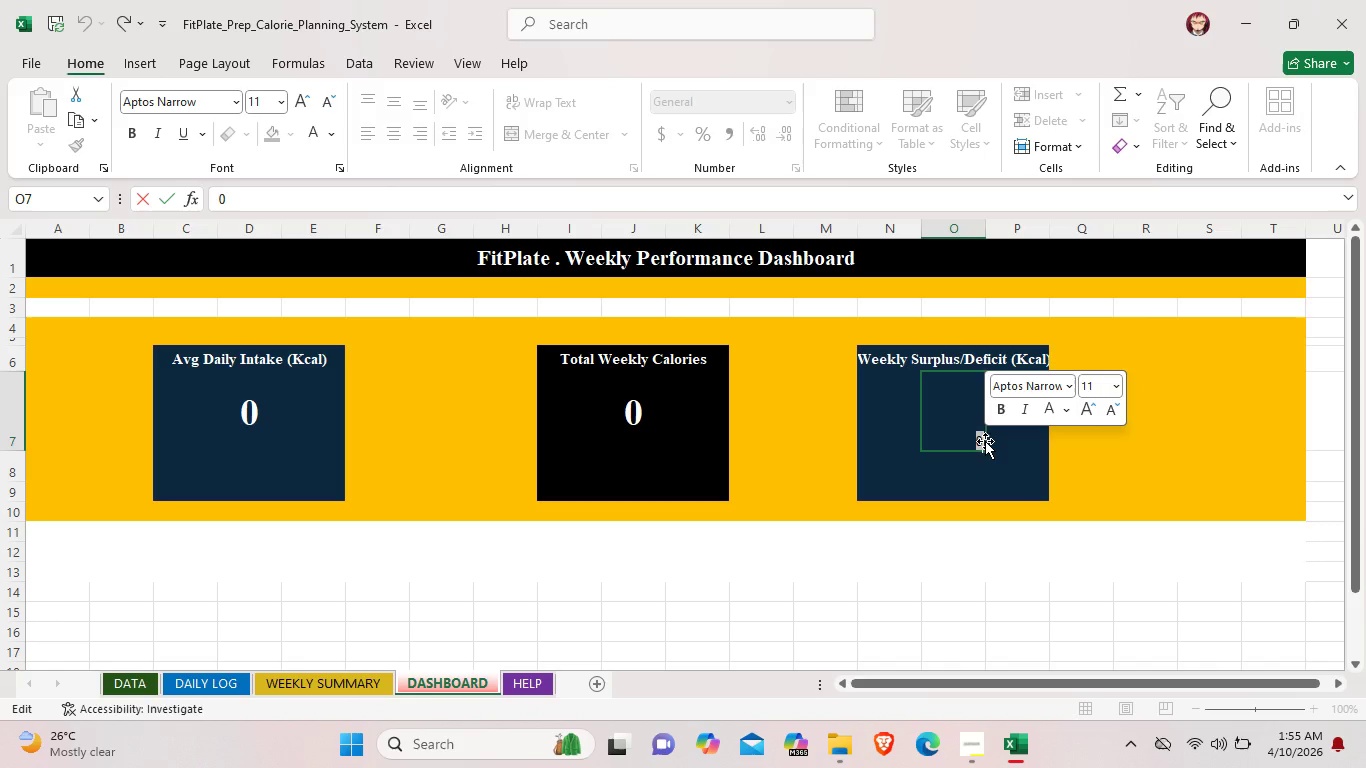 
key(Backspace)
 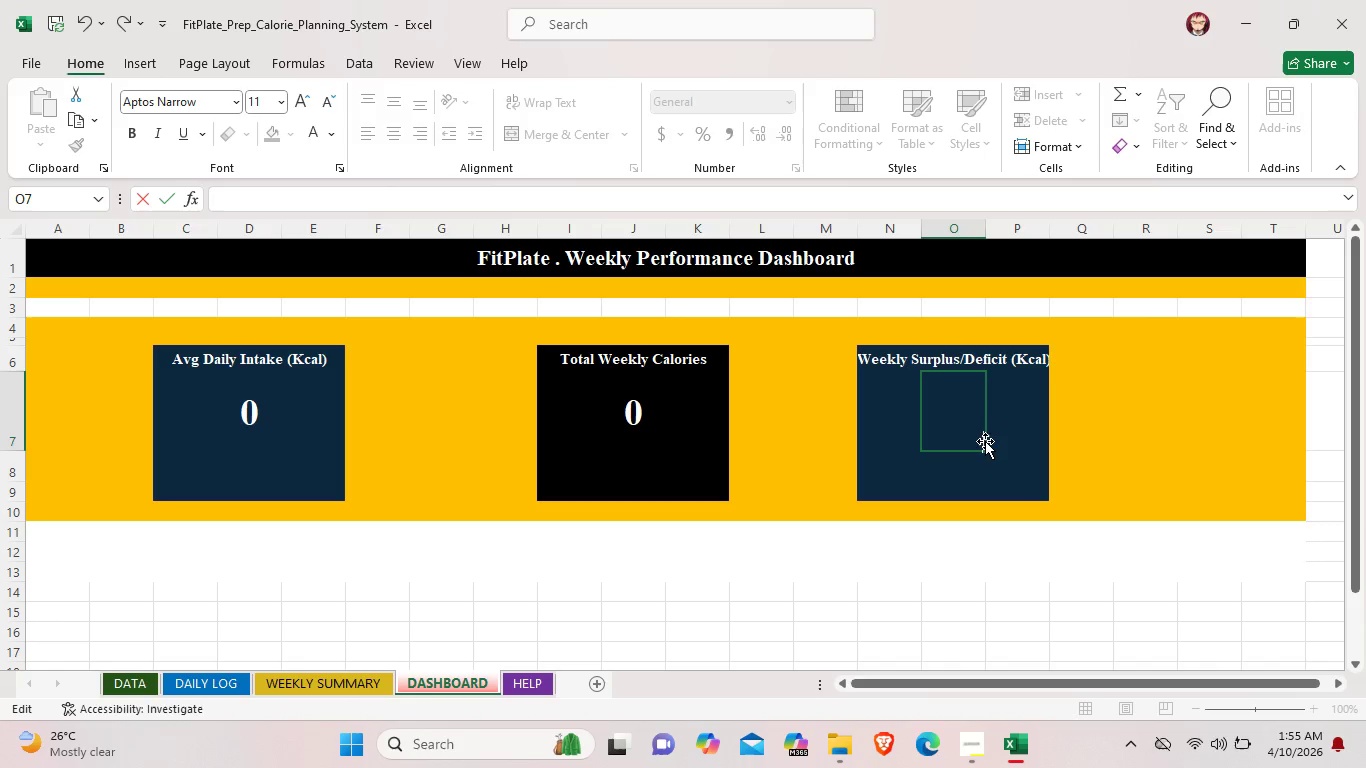 
left_click([1089, 449])
 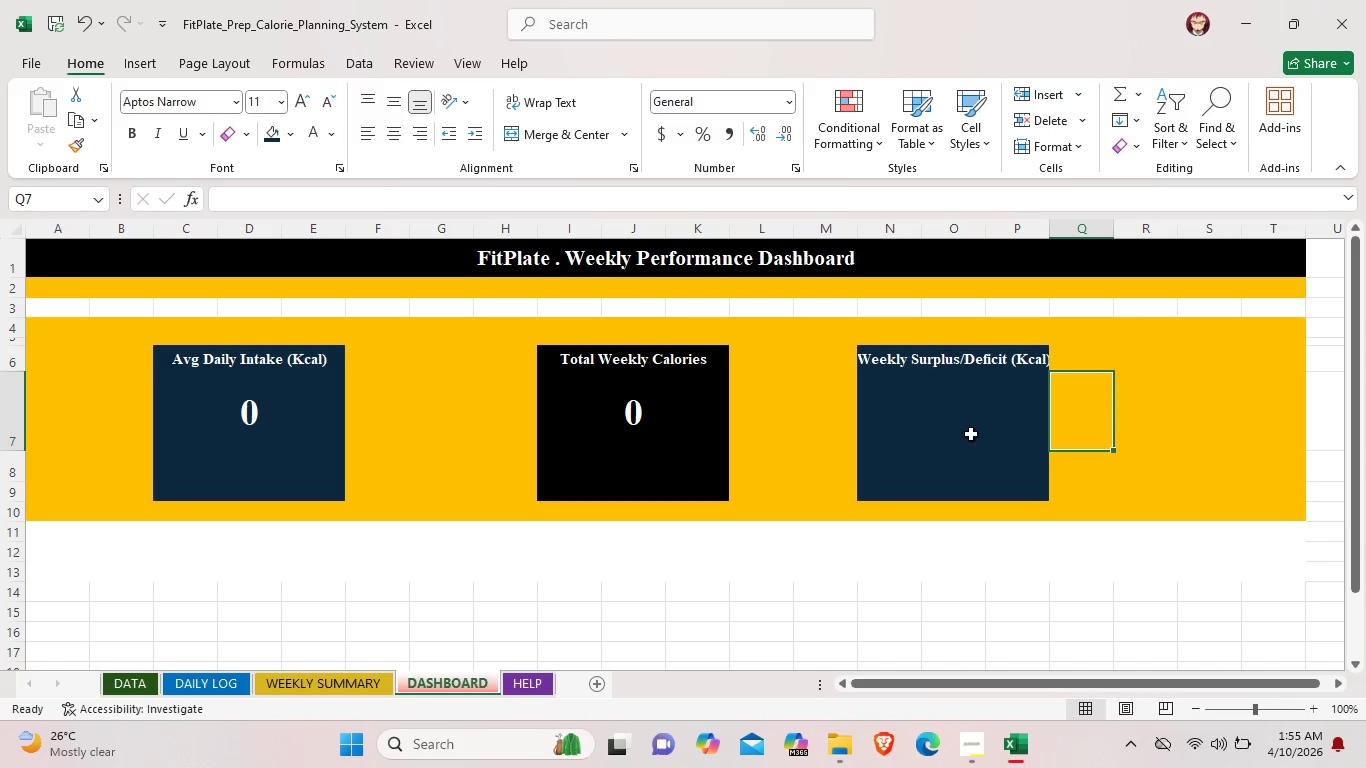 
left_click([968, 433])
 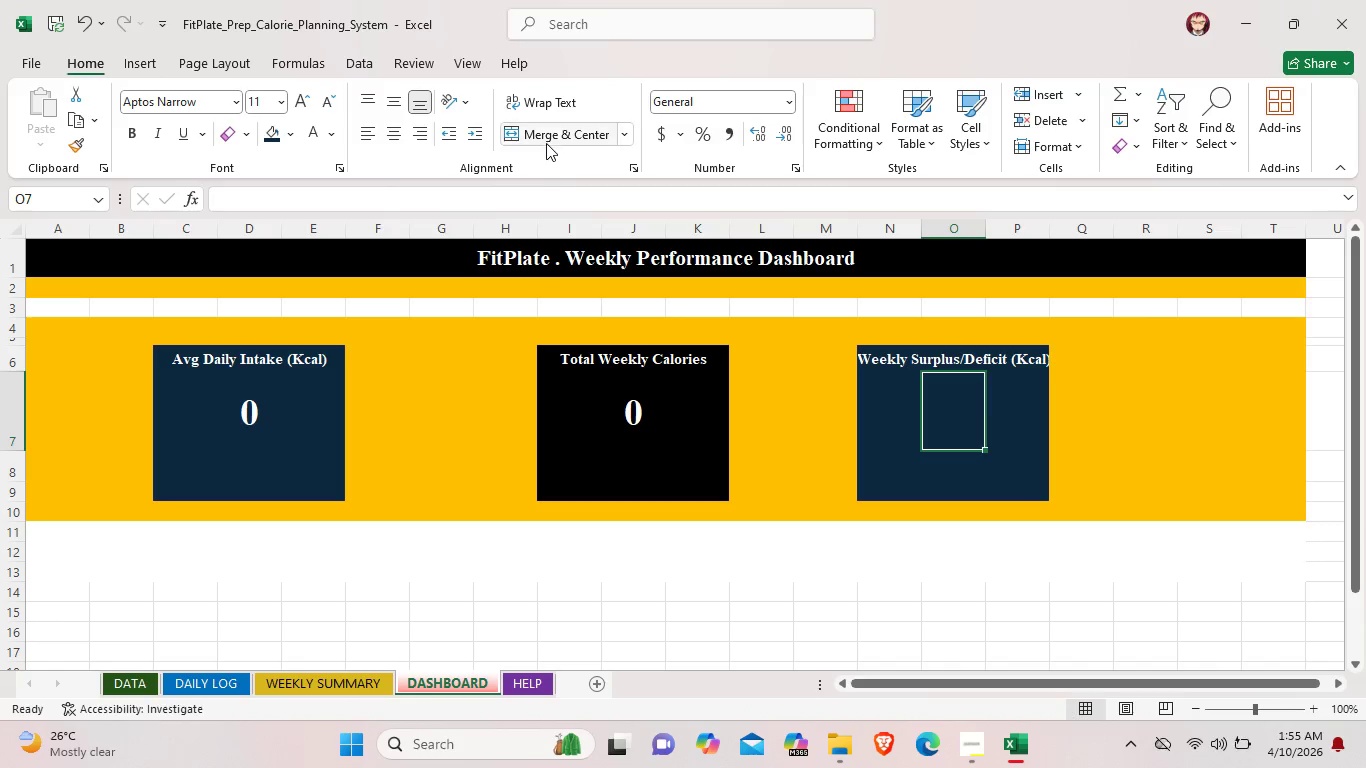 
left_click([551, 137])
 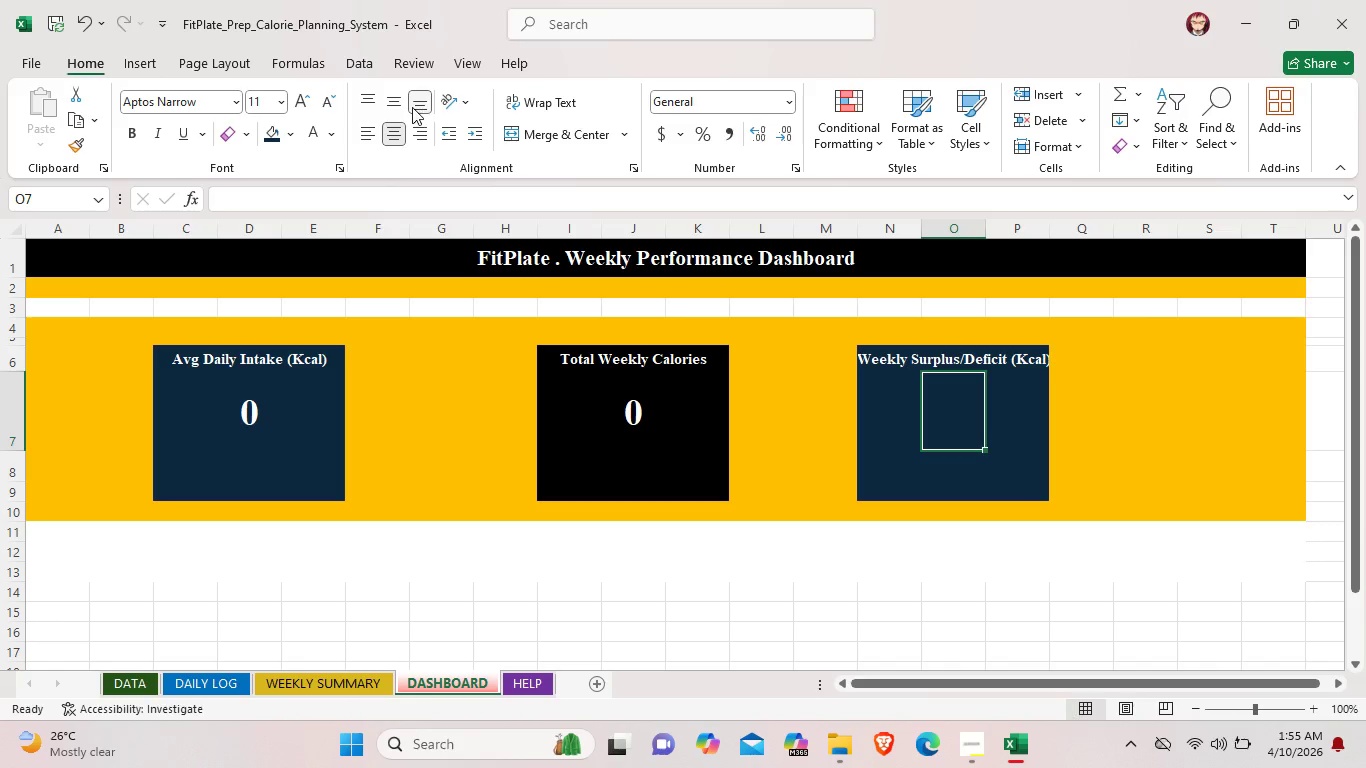 
left_click([399, 103])
 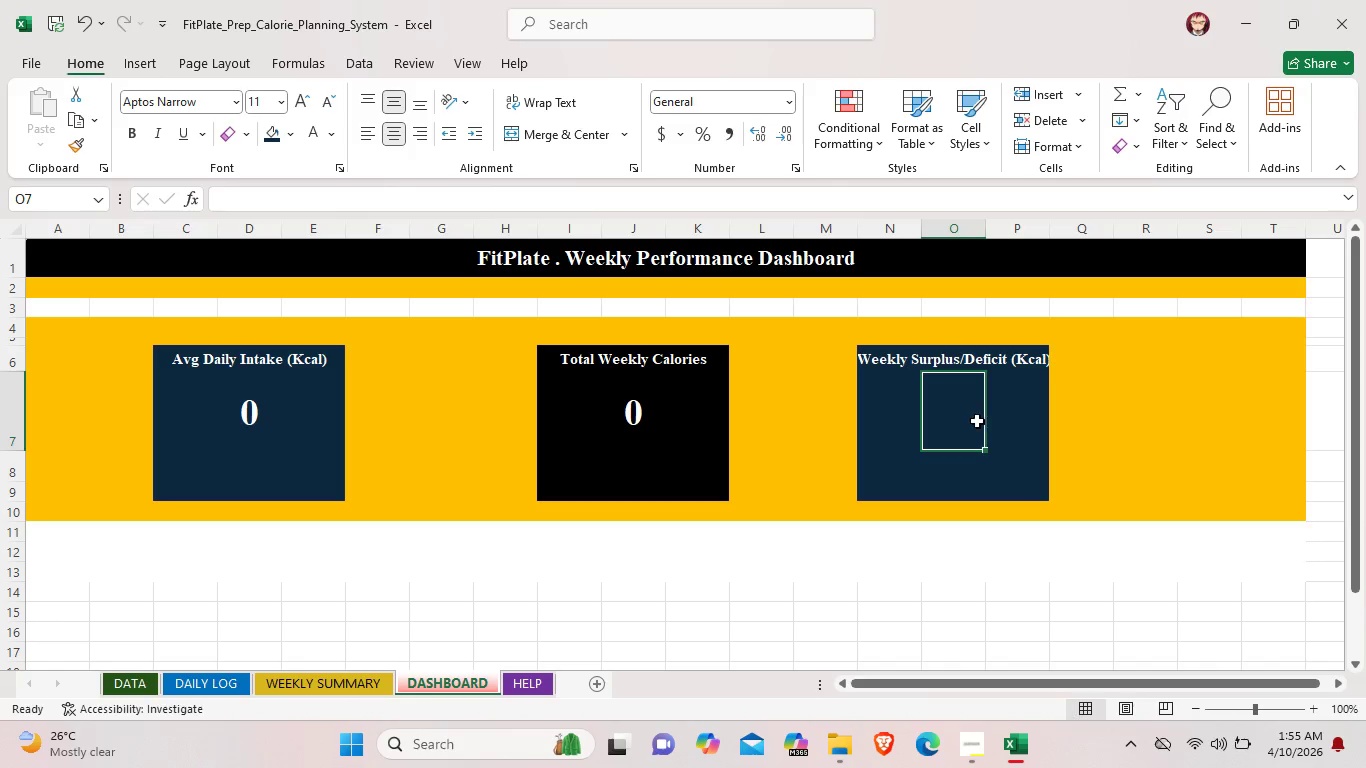 
double_click([974, 421])
 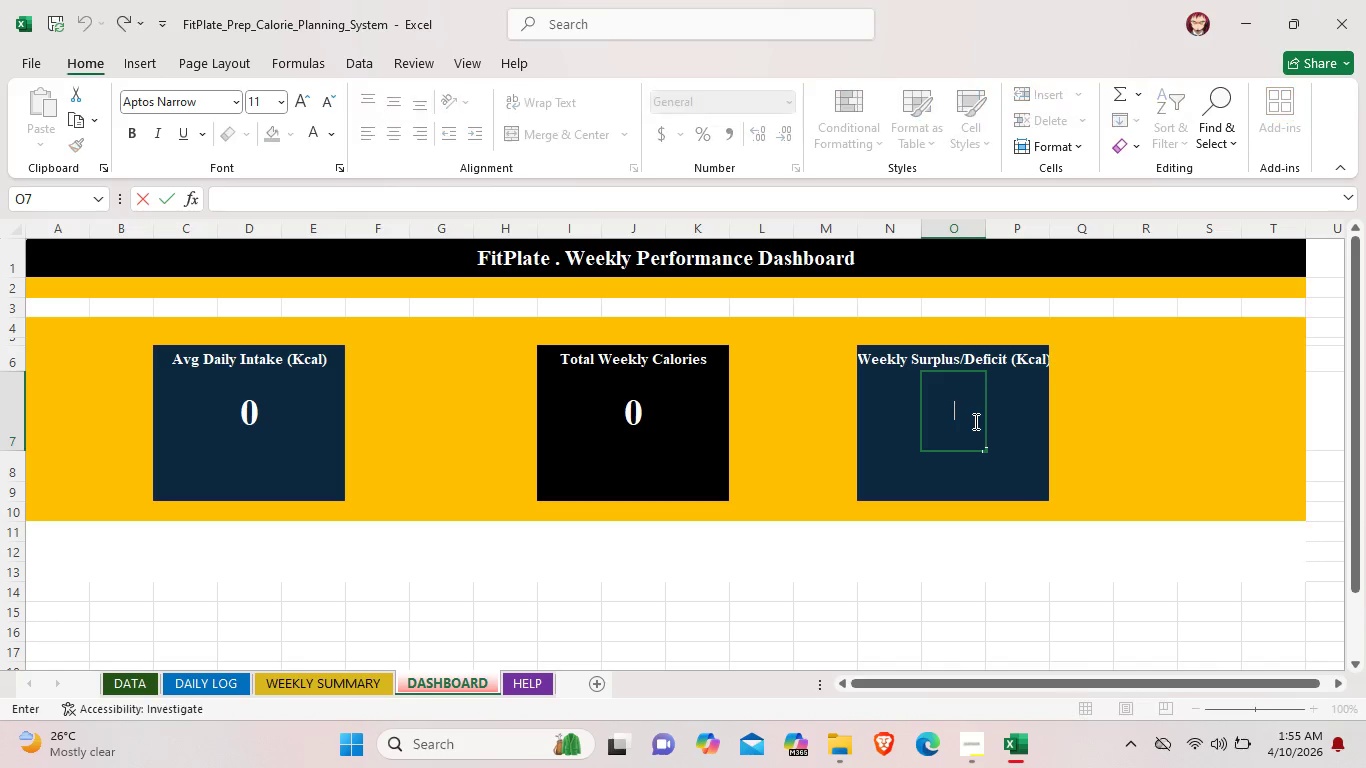 
right_click([974, 421])
 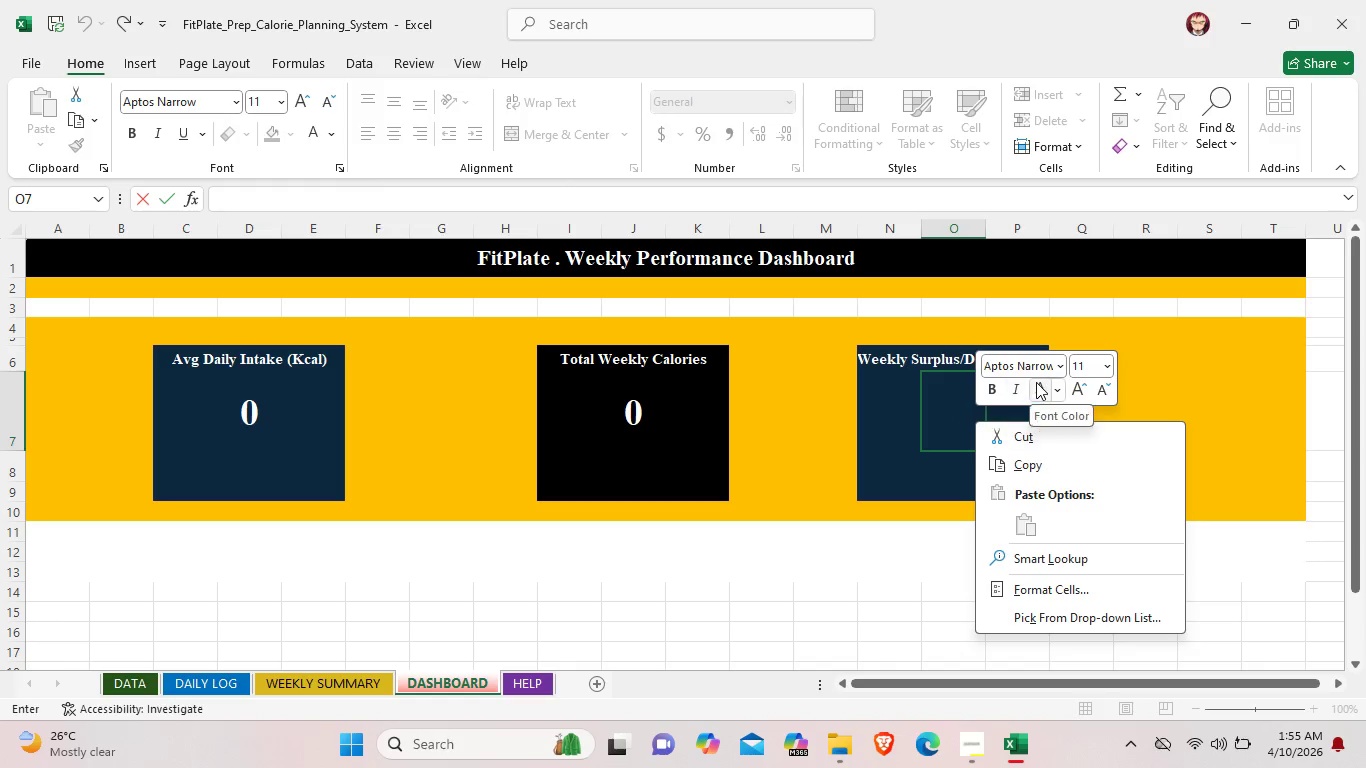 
wait(5.41)
 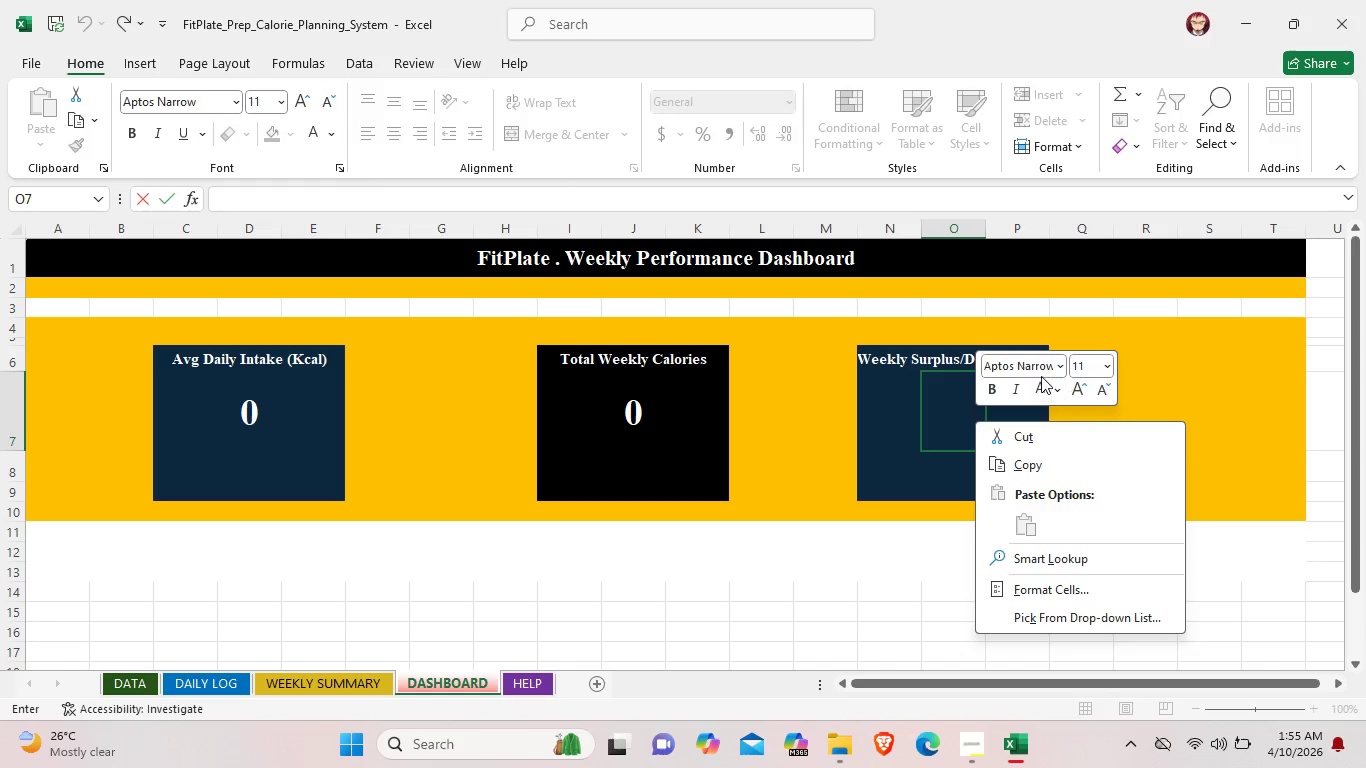 
key(0)
 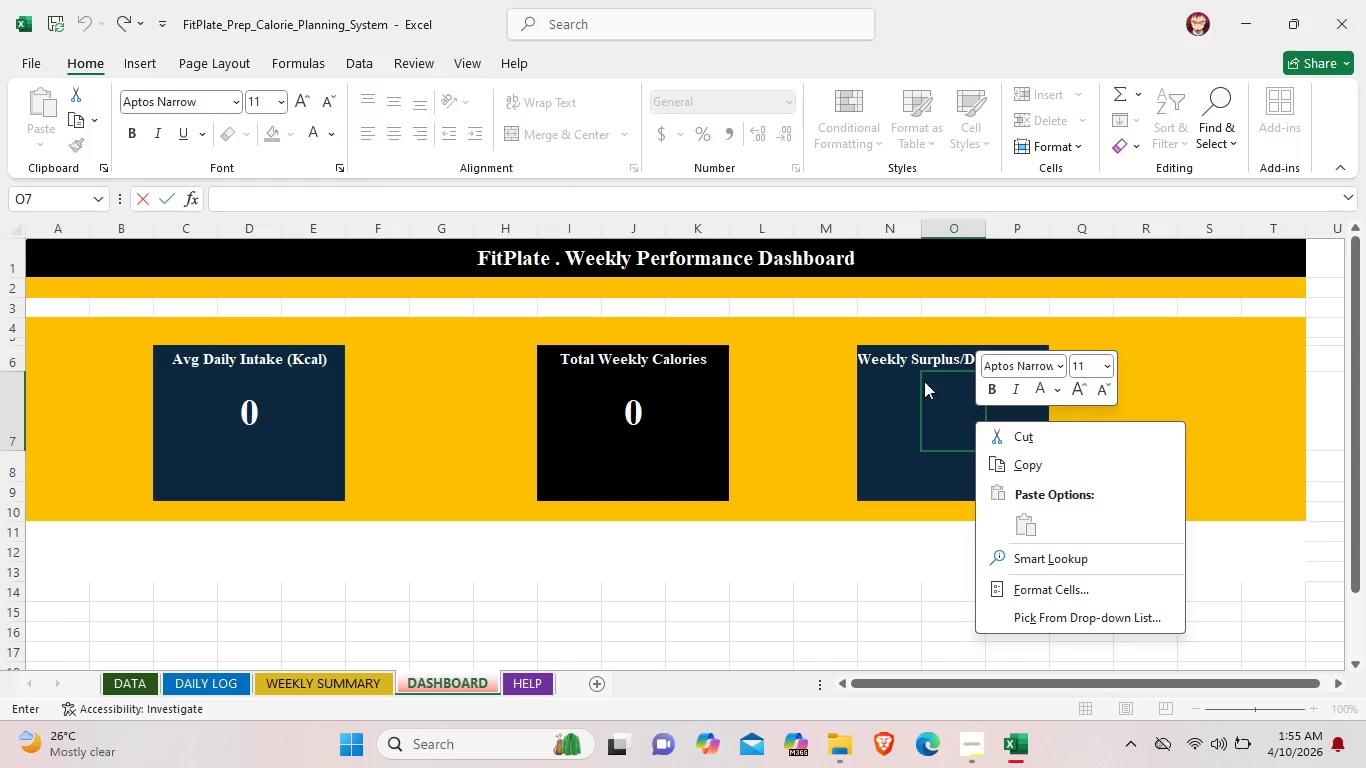 
left_click_drag(start_coordinate=[847, 304], to_coordinate=[847, 298])
 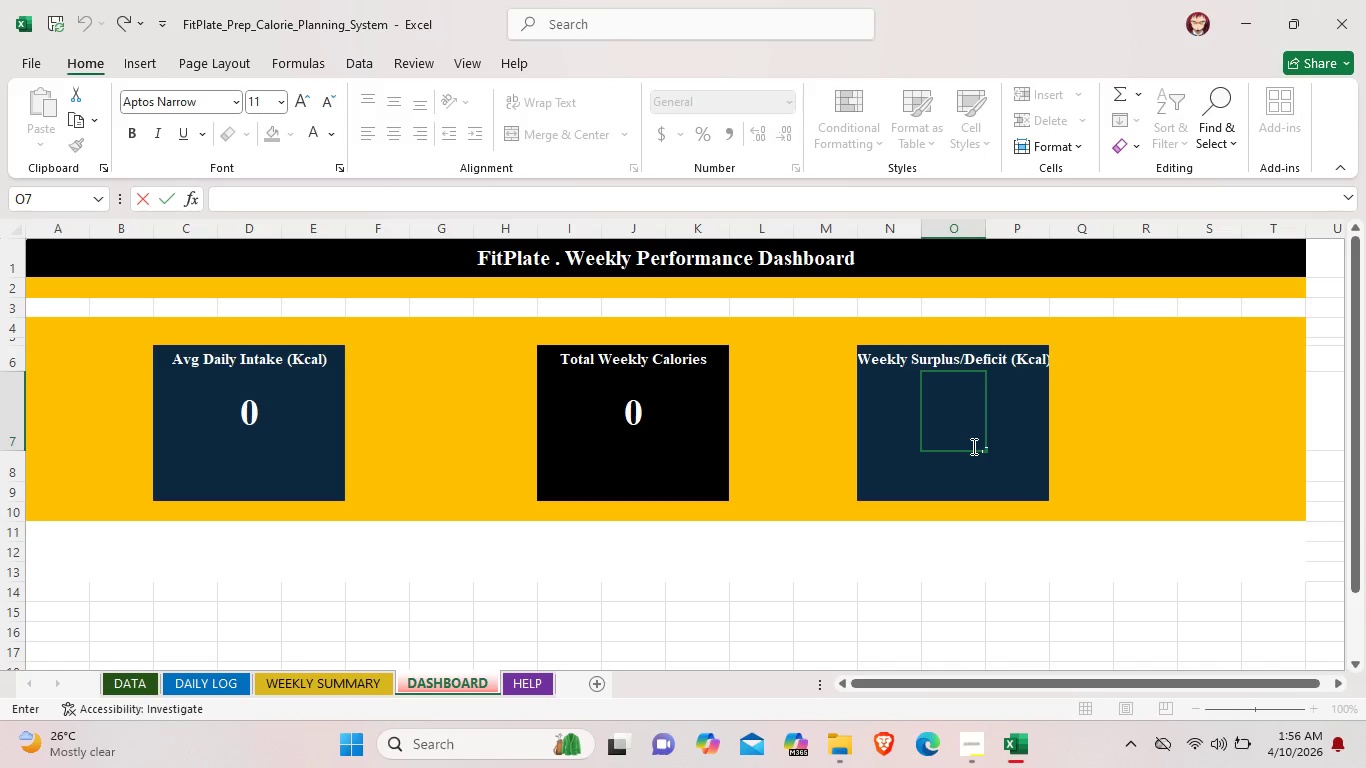 
key(0)
 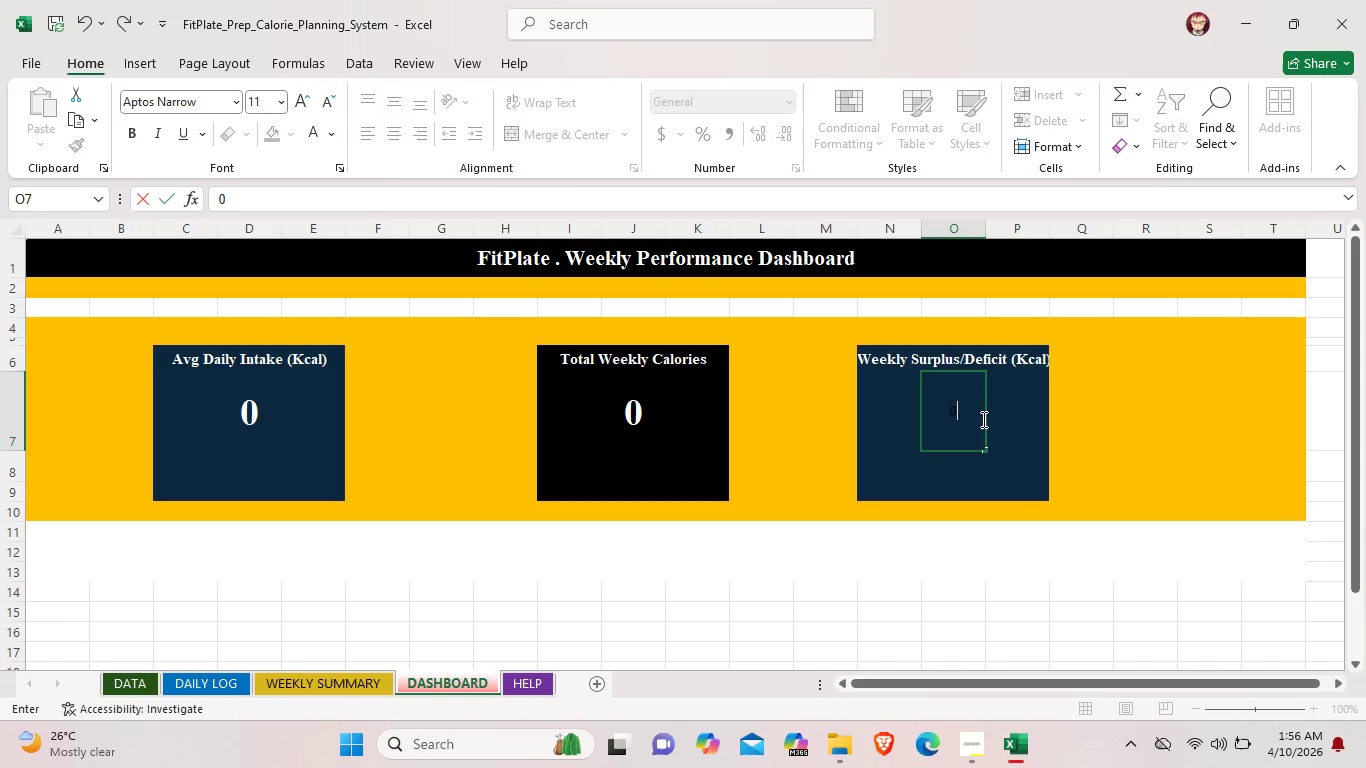 
left_click_drag(start_coordinate=[976, 413], to_coordinate=[940, 407])
 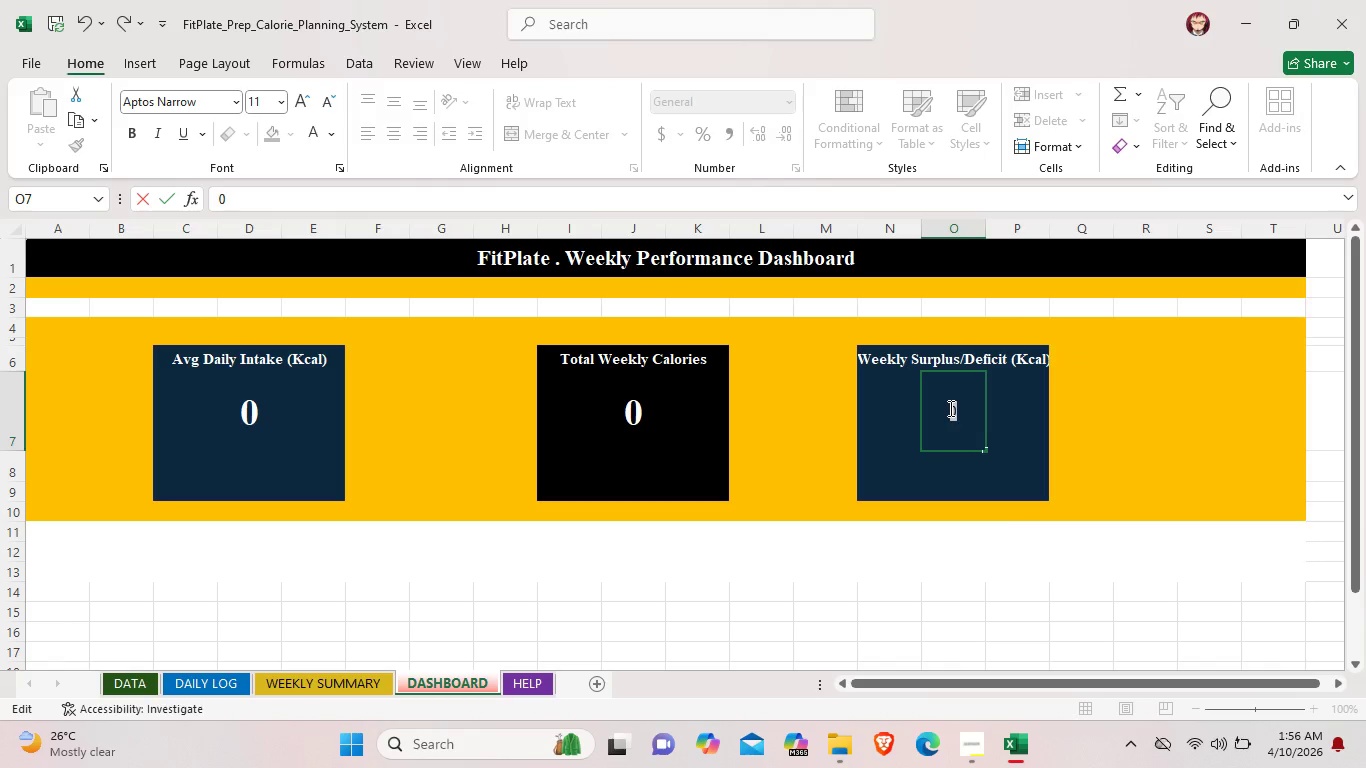 
right_click([949, 408])
 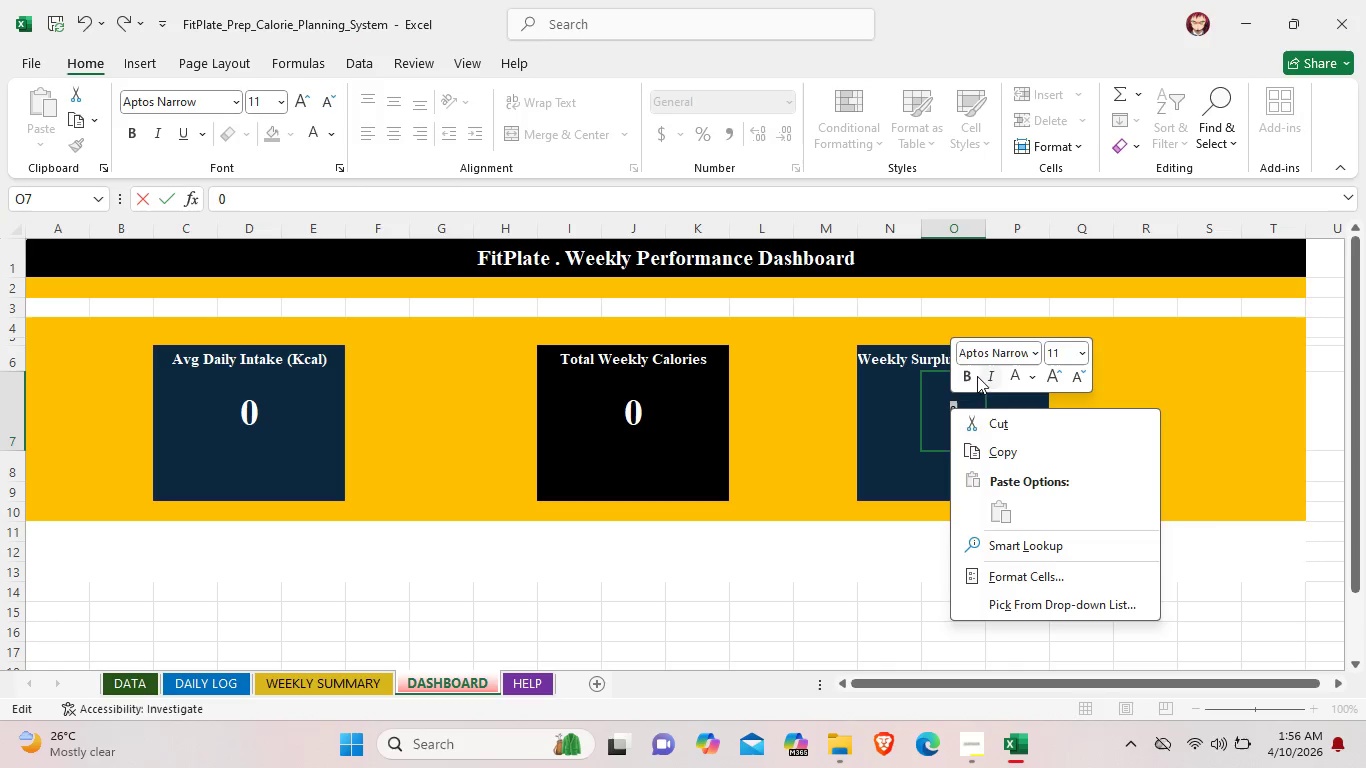 
left_click([968, 374])
 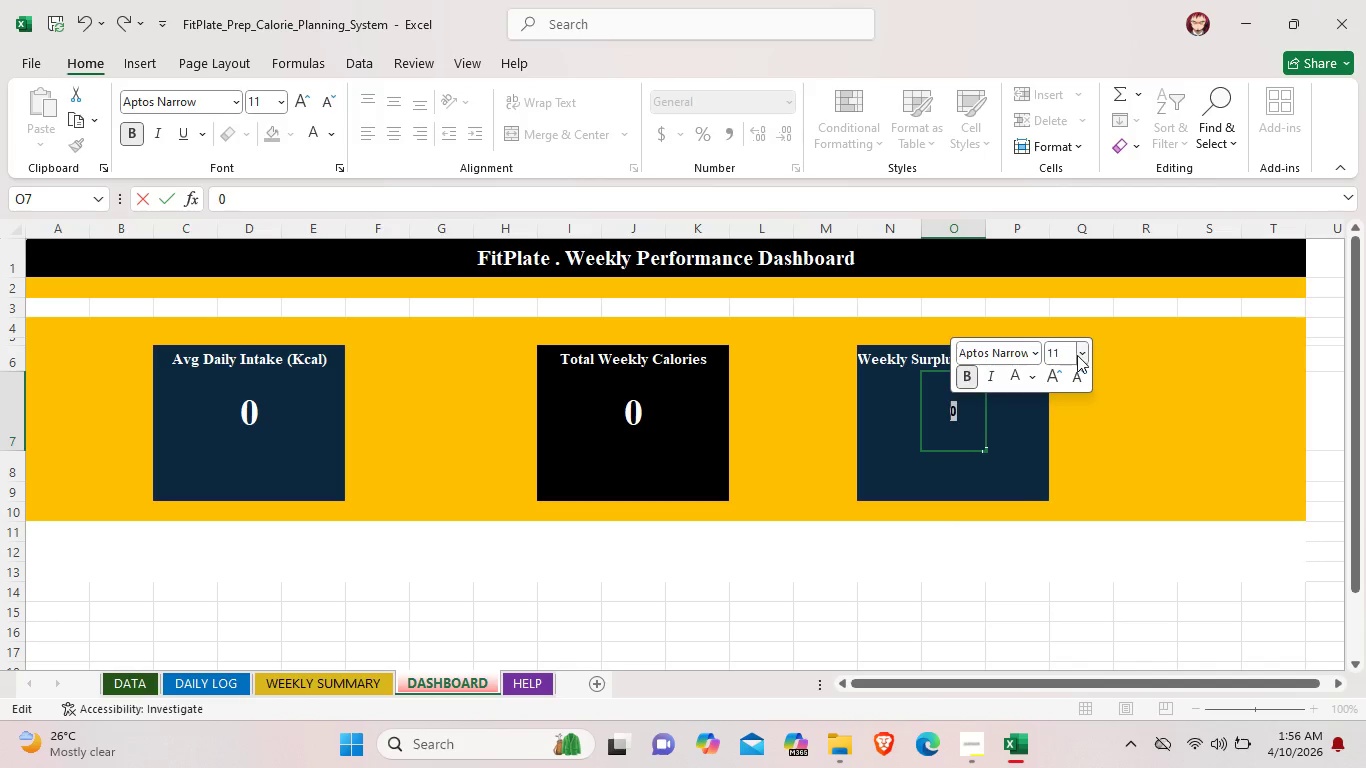 
left_click([1077, 355])
 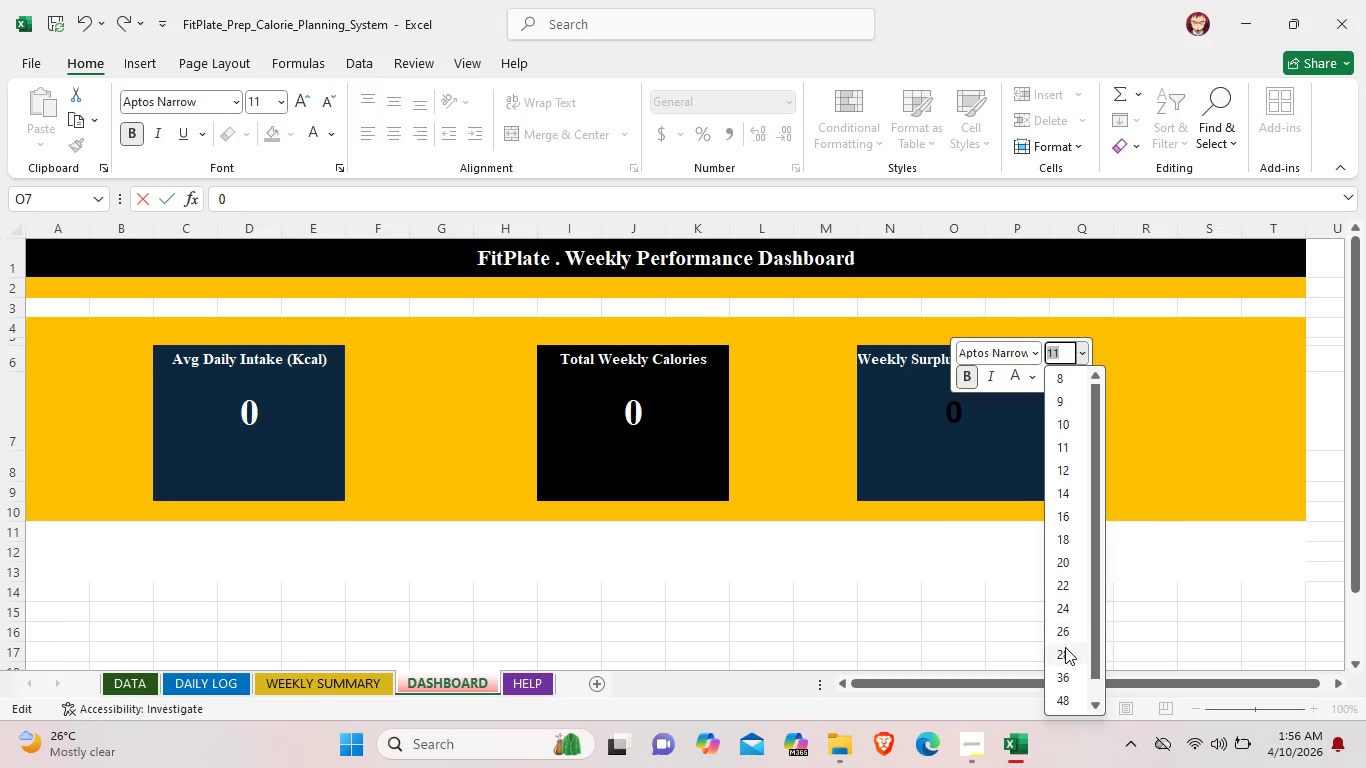 
left_click([1065, 649])
 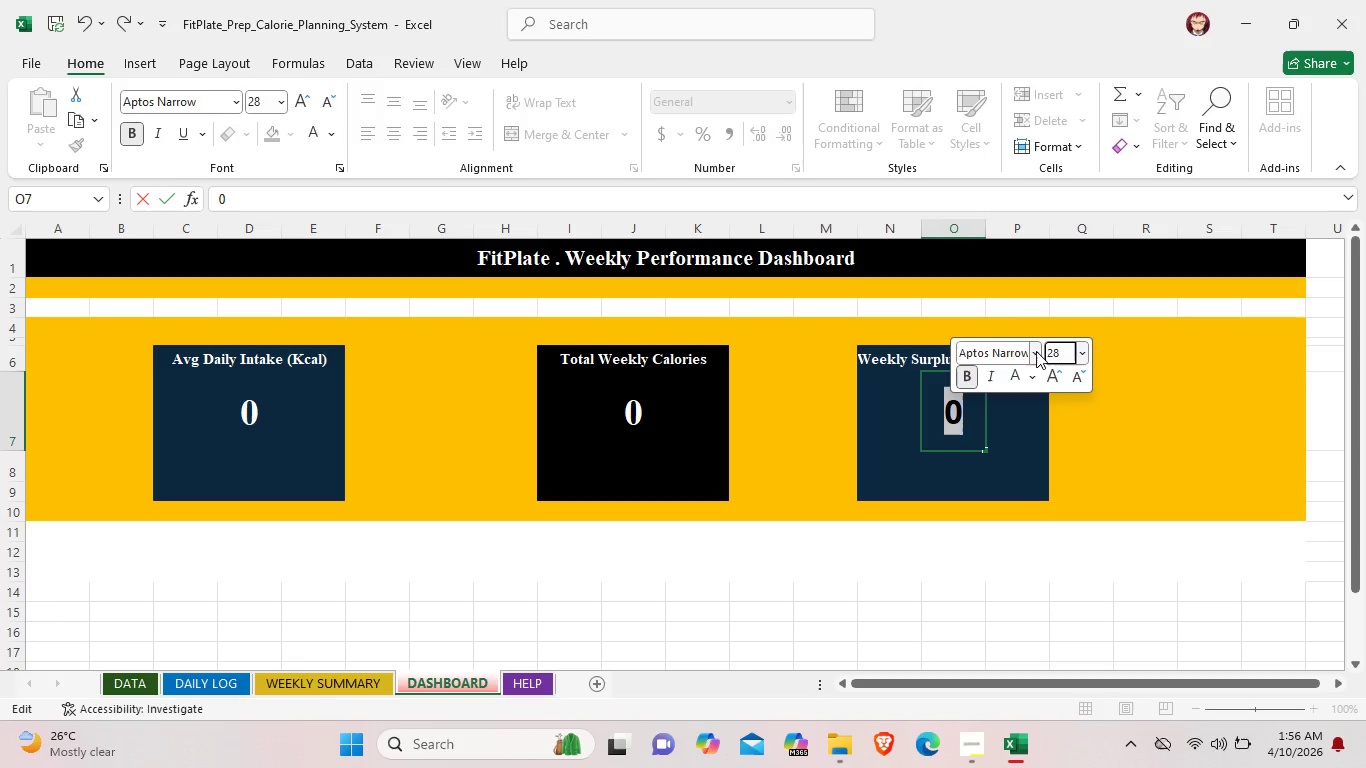 
left_click([1037, 353])
 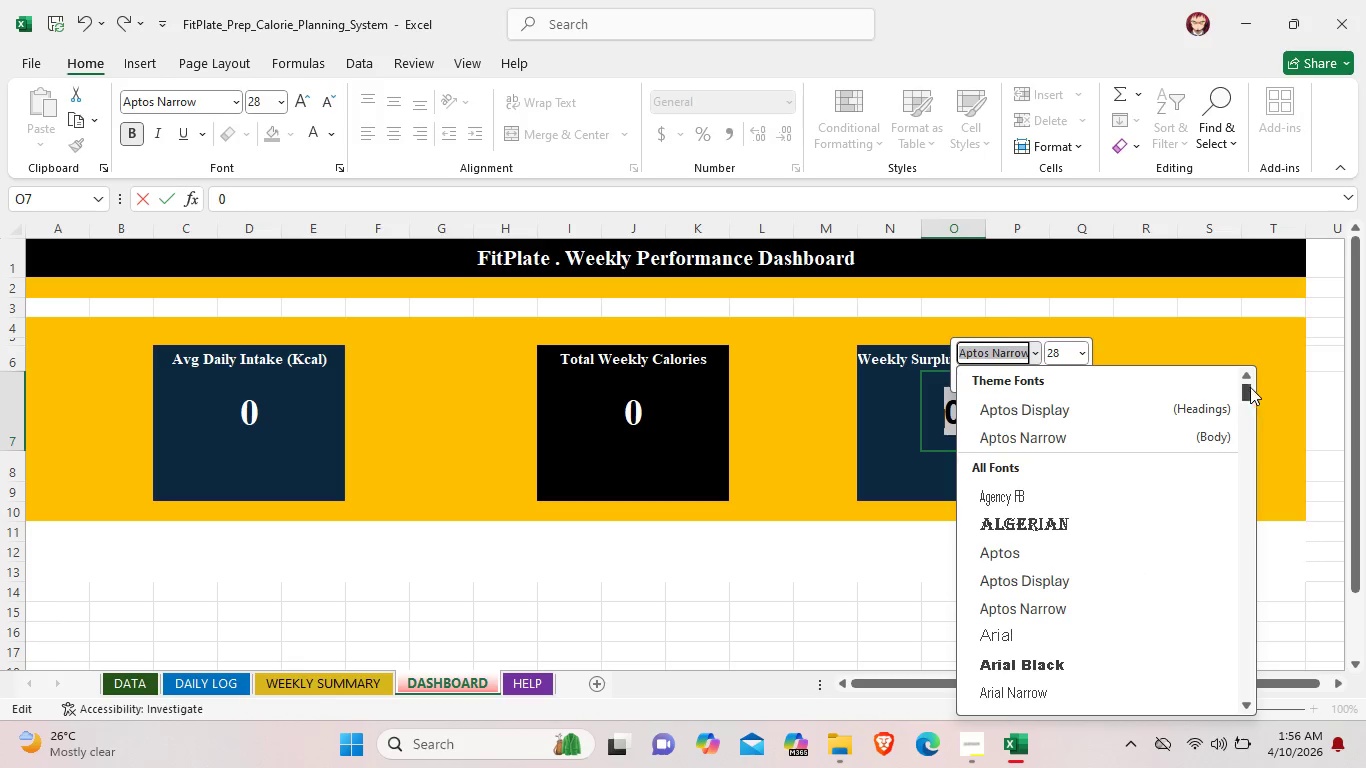 
left_click_drag(start_coordinate=[1247, 387], to_coordinate=[1247, 662])
 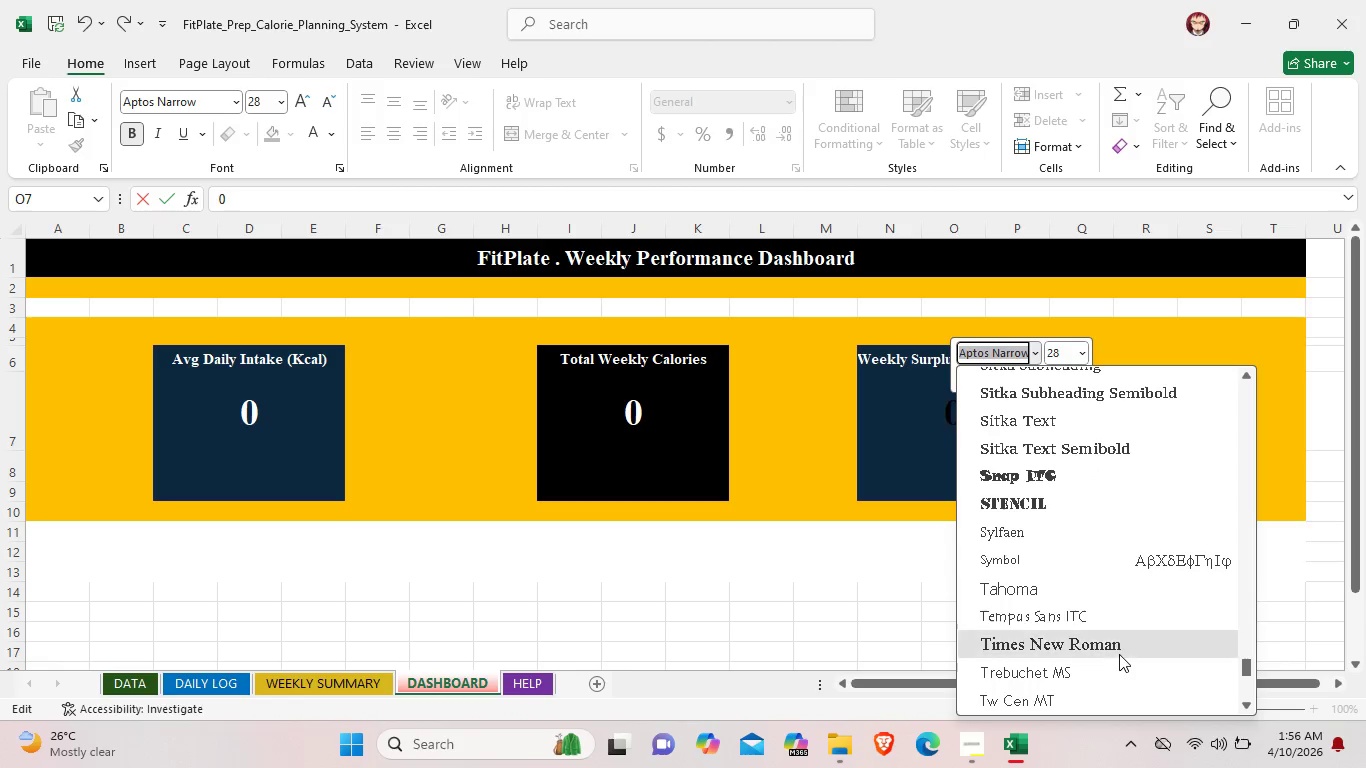 
left_click([1119, 654])
 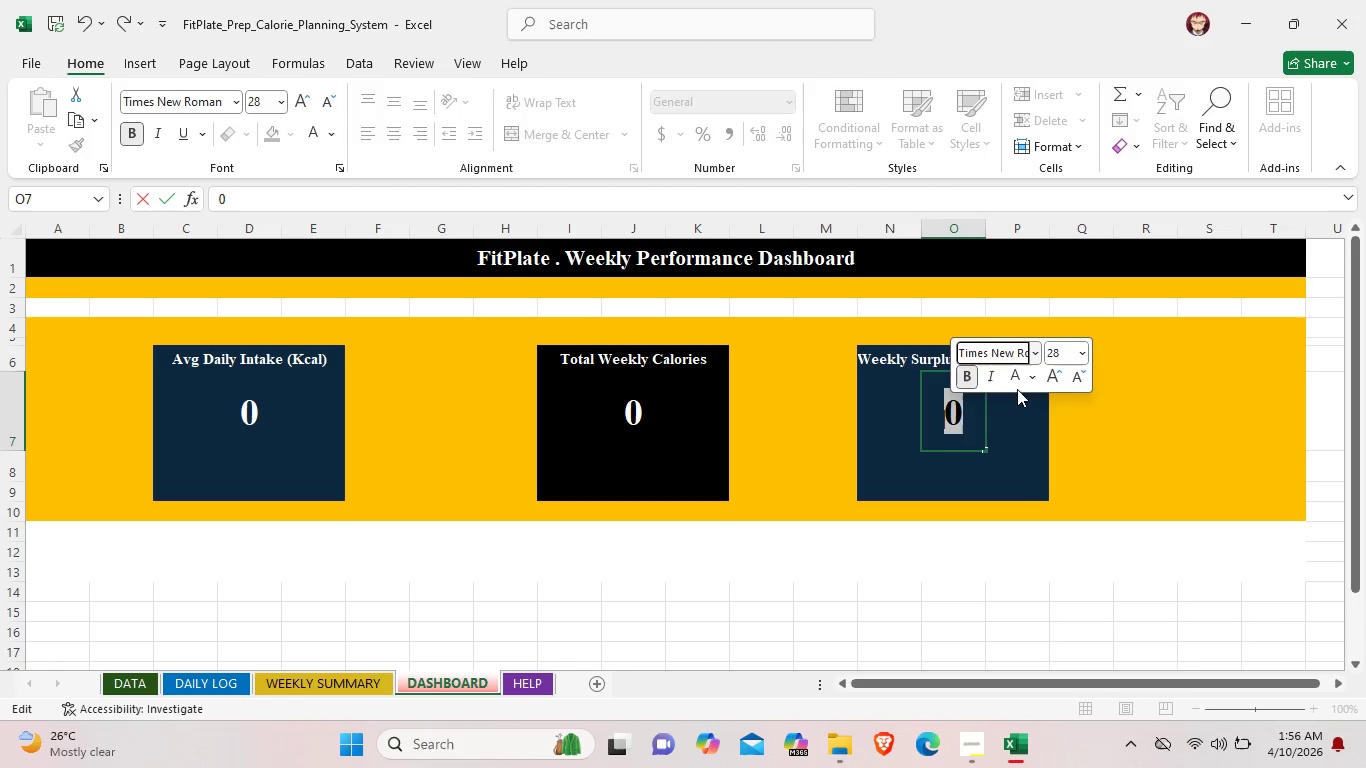 
double_click([1016, 377])
 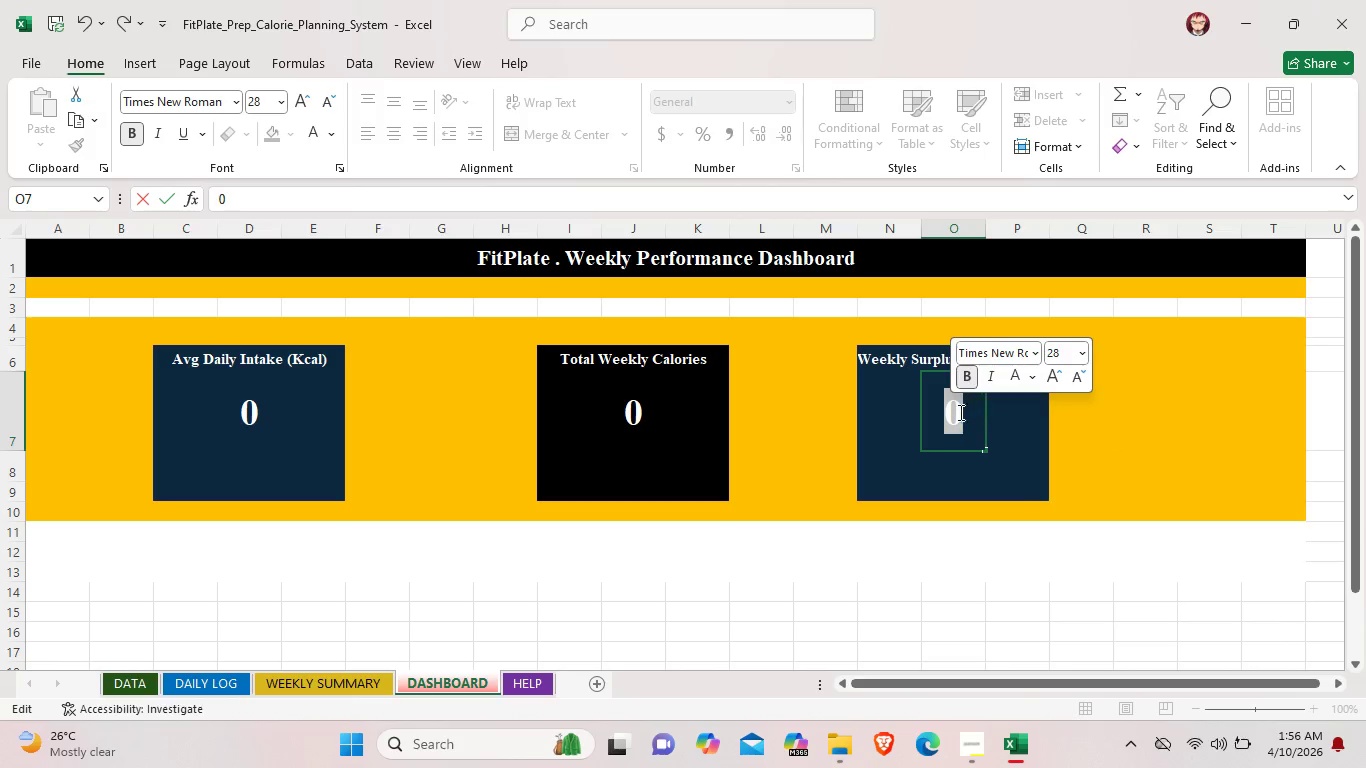 
left_click([955, 413])
 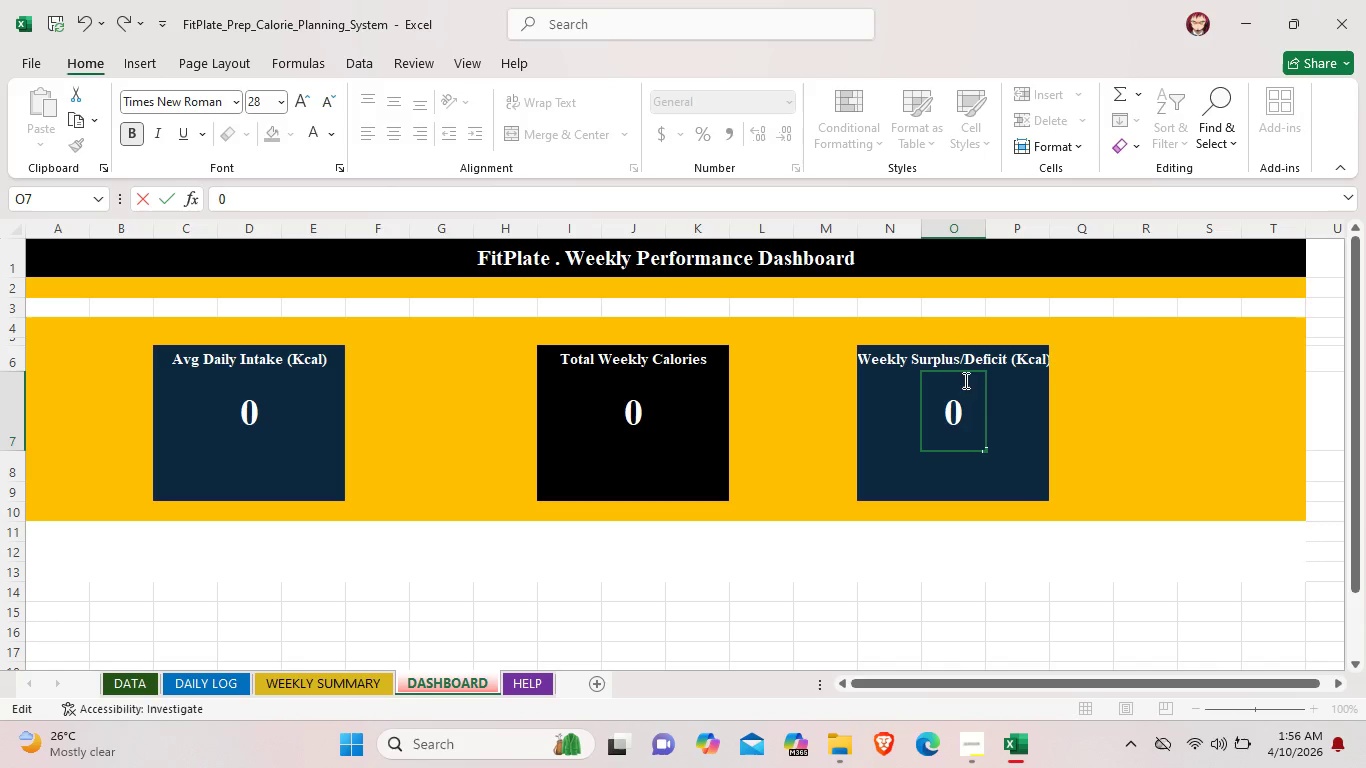 
left_click([965, 360])
 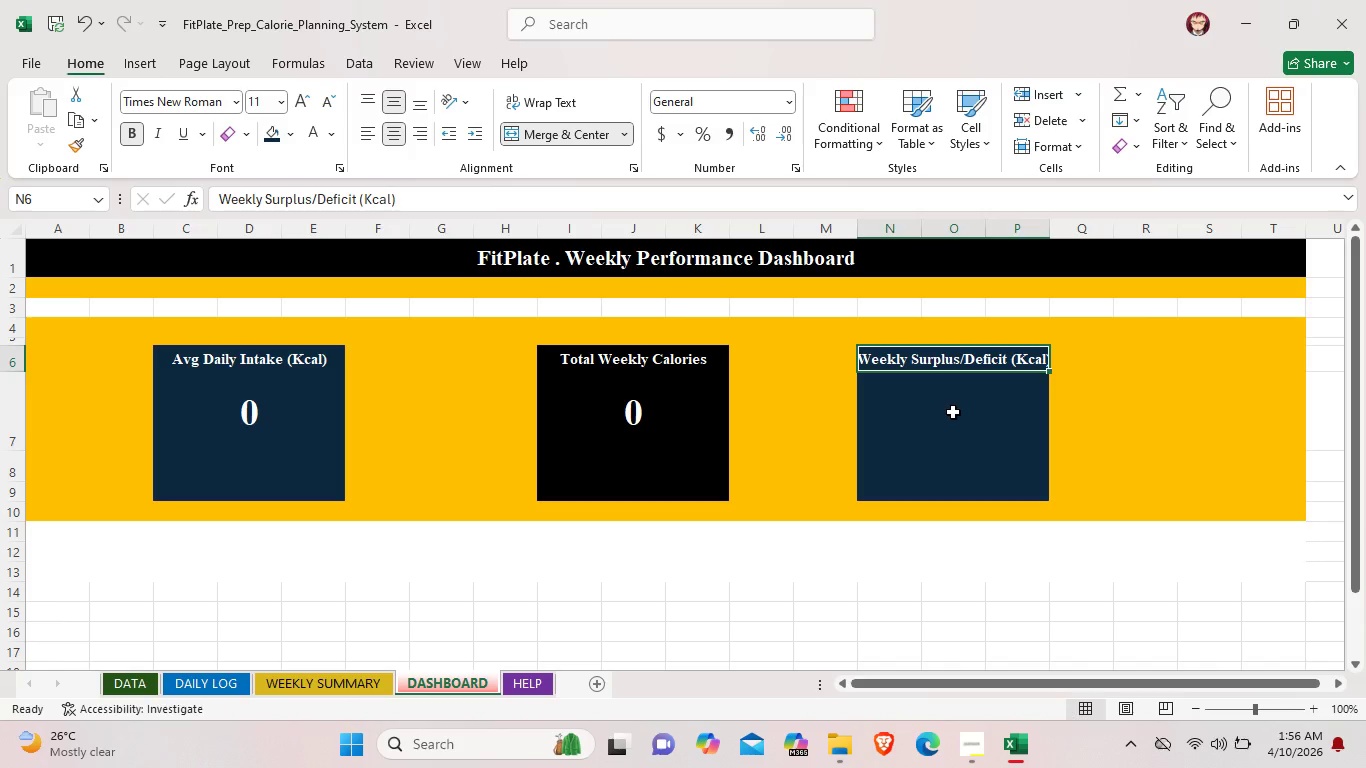 
double_click([953, 412])
 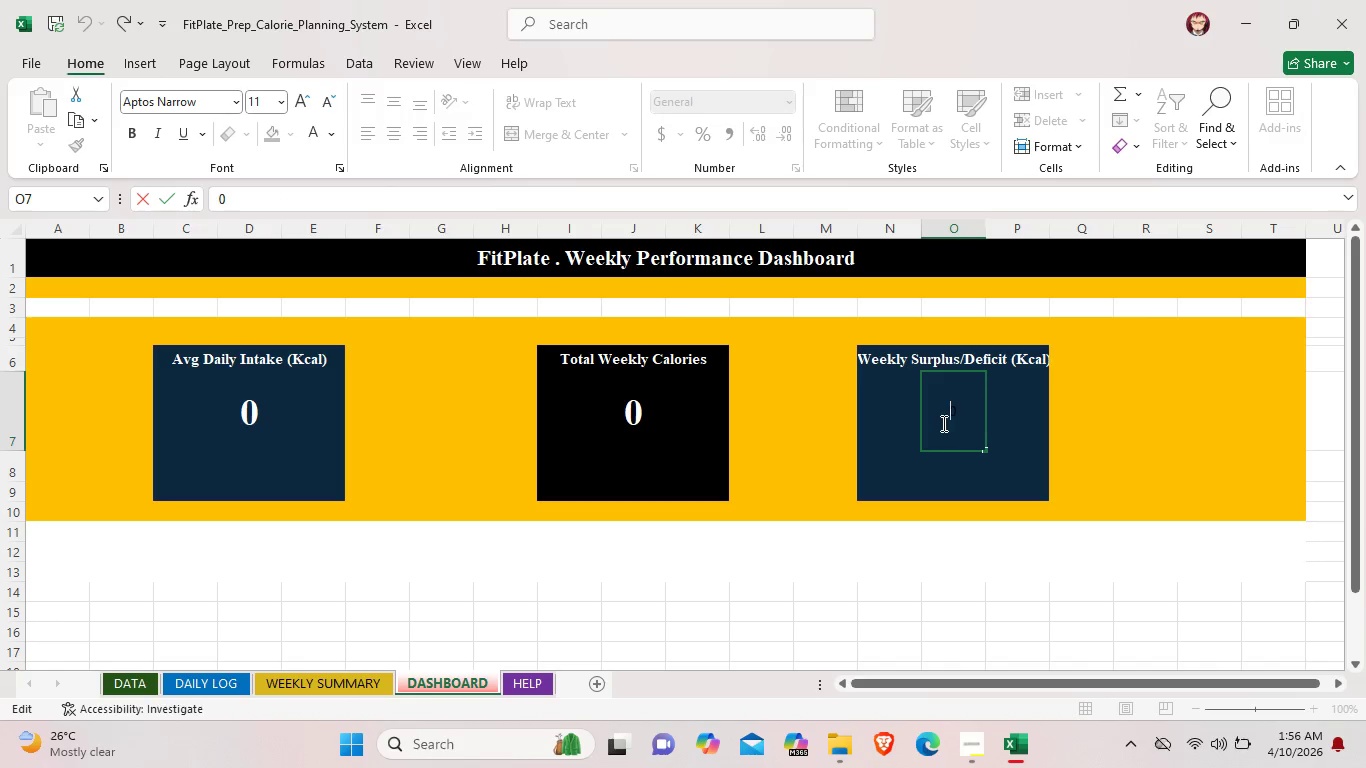 
left_click_drag(start_coordinate=[930, 421], to_coordinate=[975, 409])
 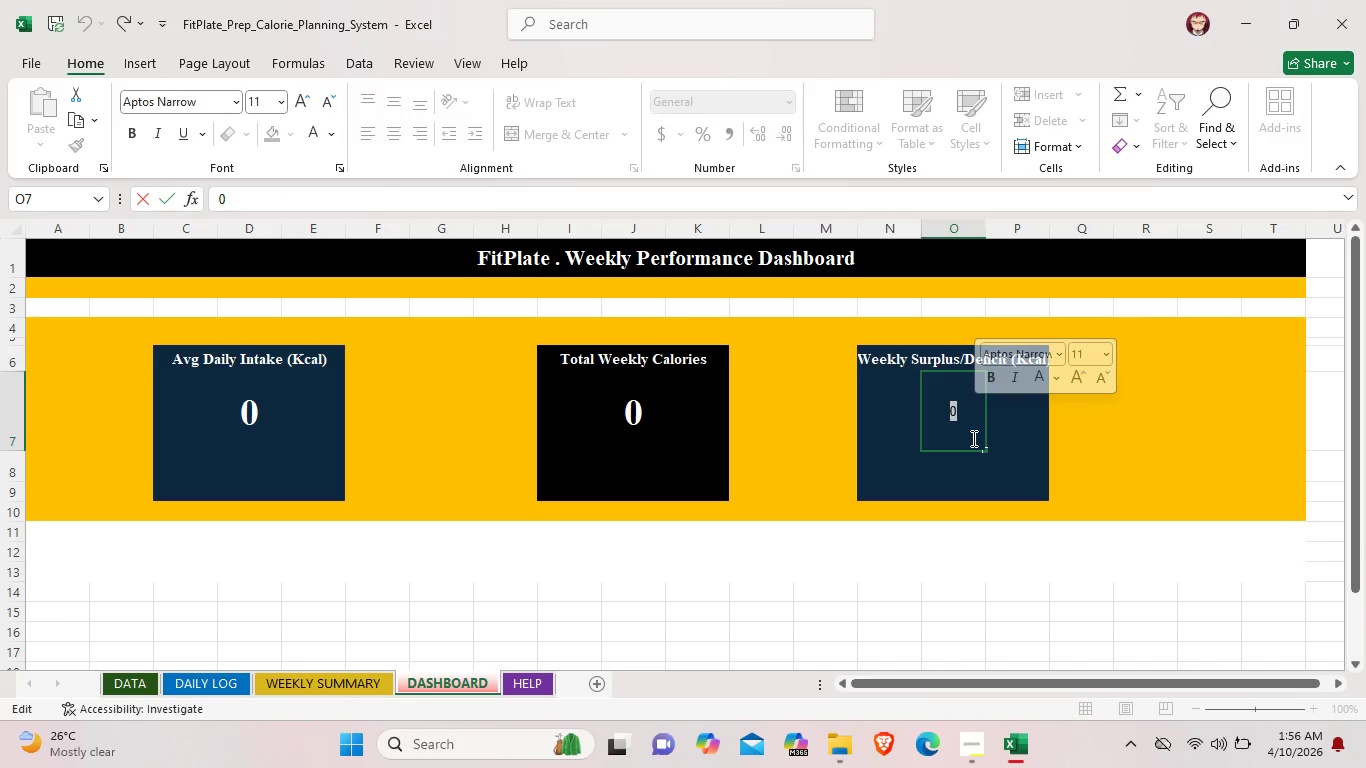 
wait(5.41)
 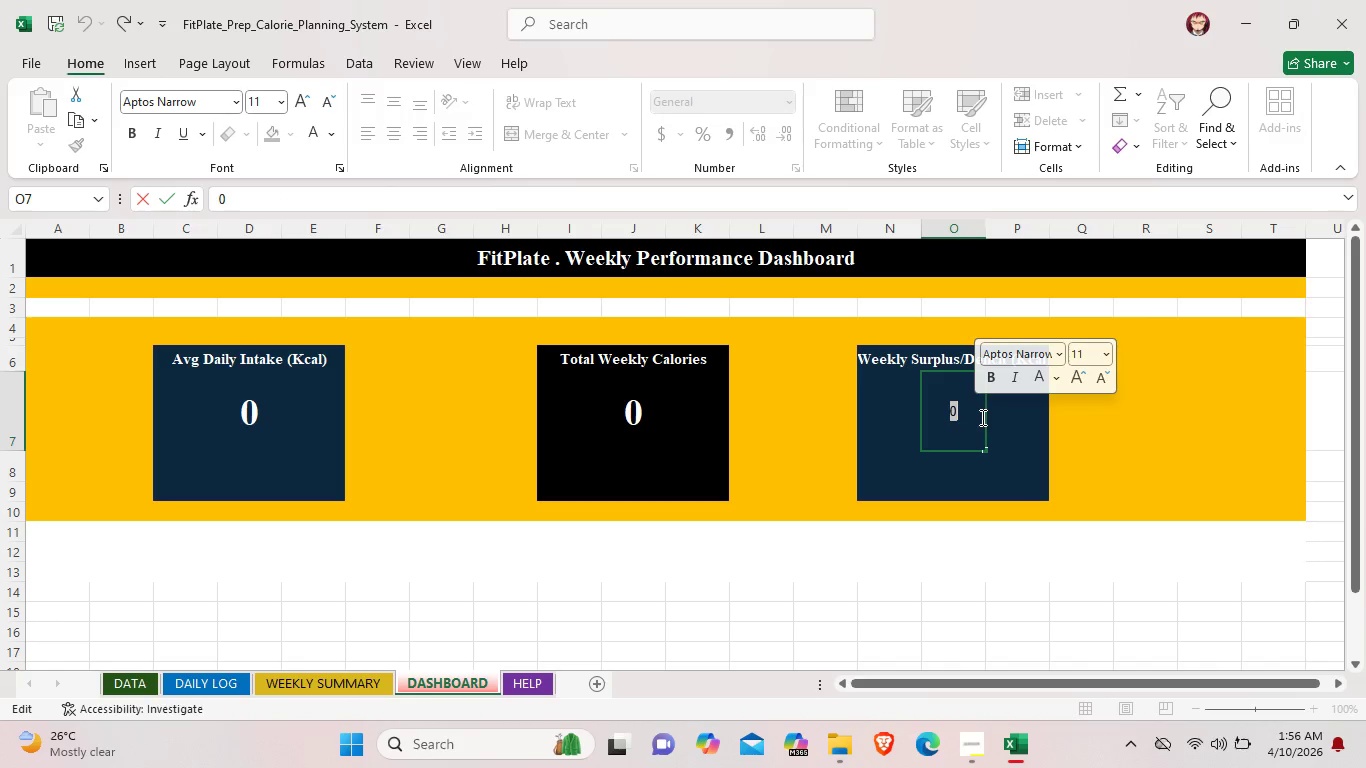 
left_click([977, 435])
 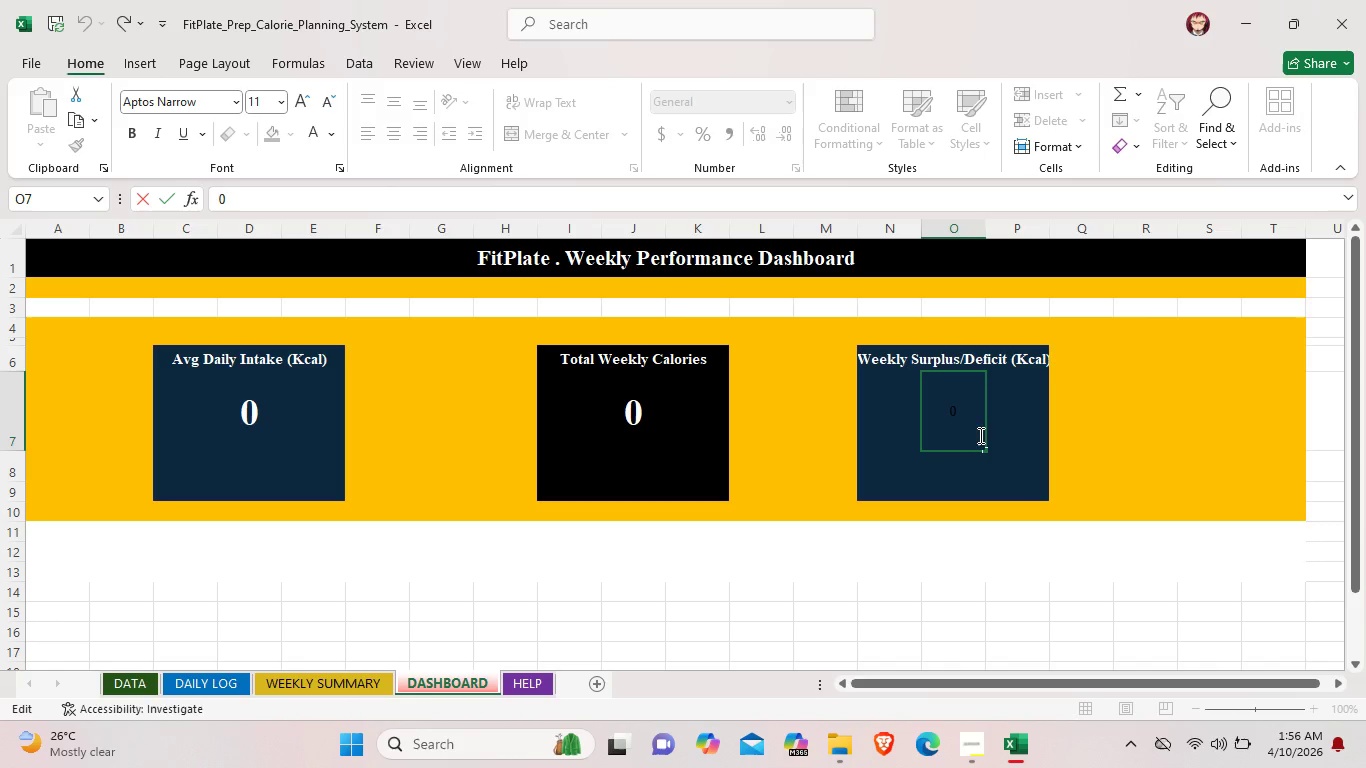 
left_click_drag(start_coordinate=[979, 435], to_coordinate=[898, 387])
 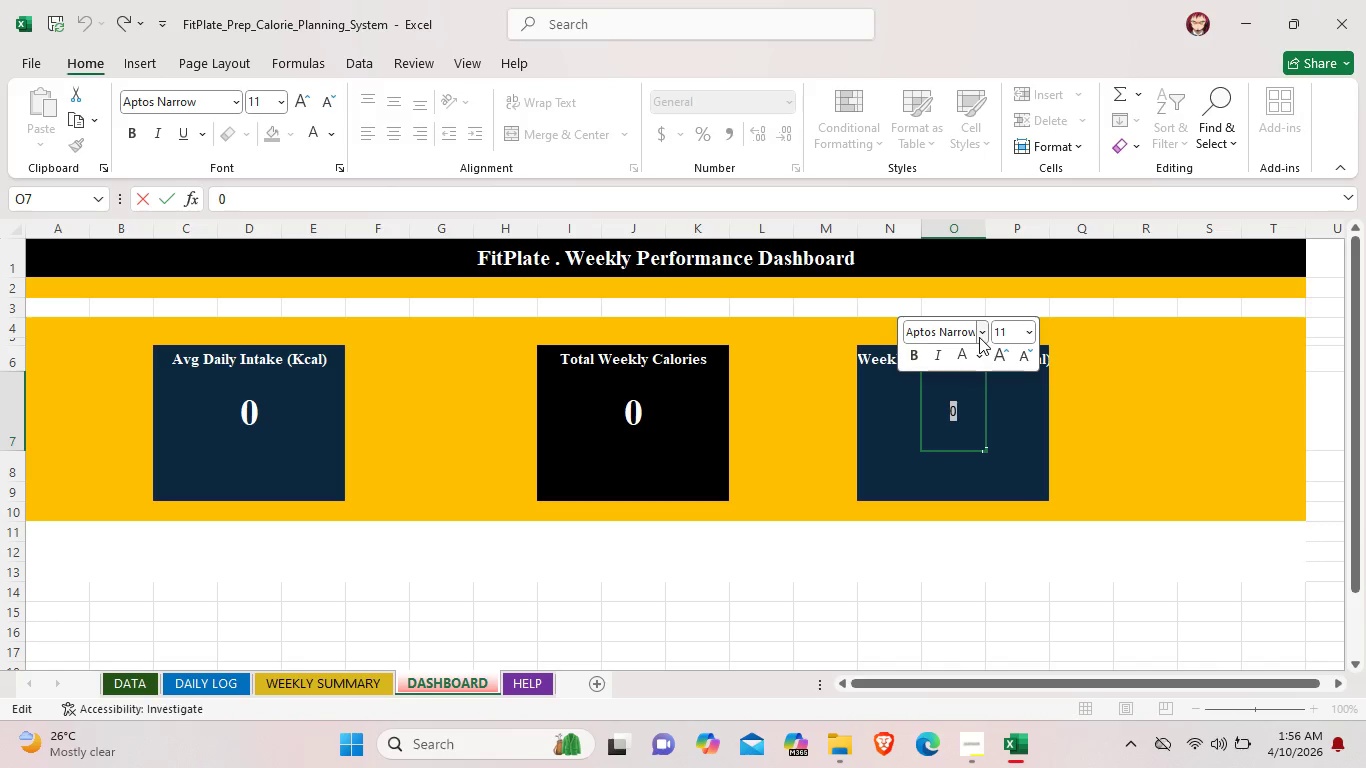 
left_click([979, 337])
 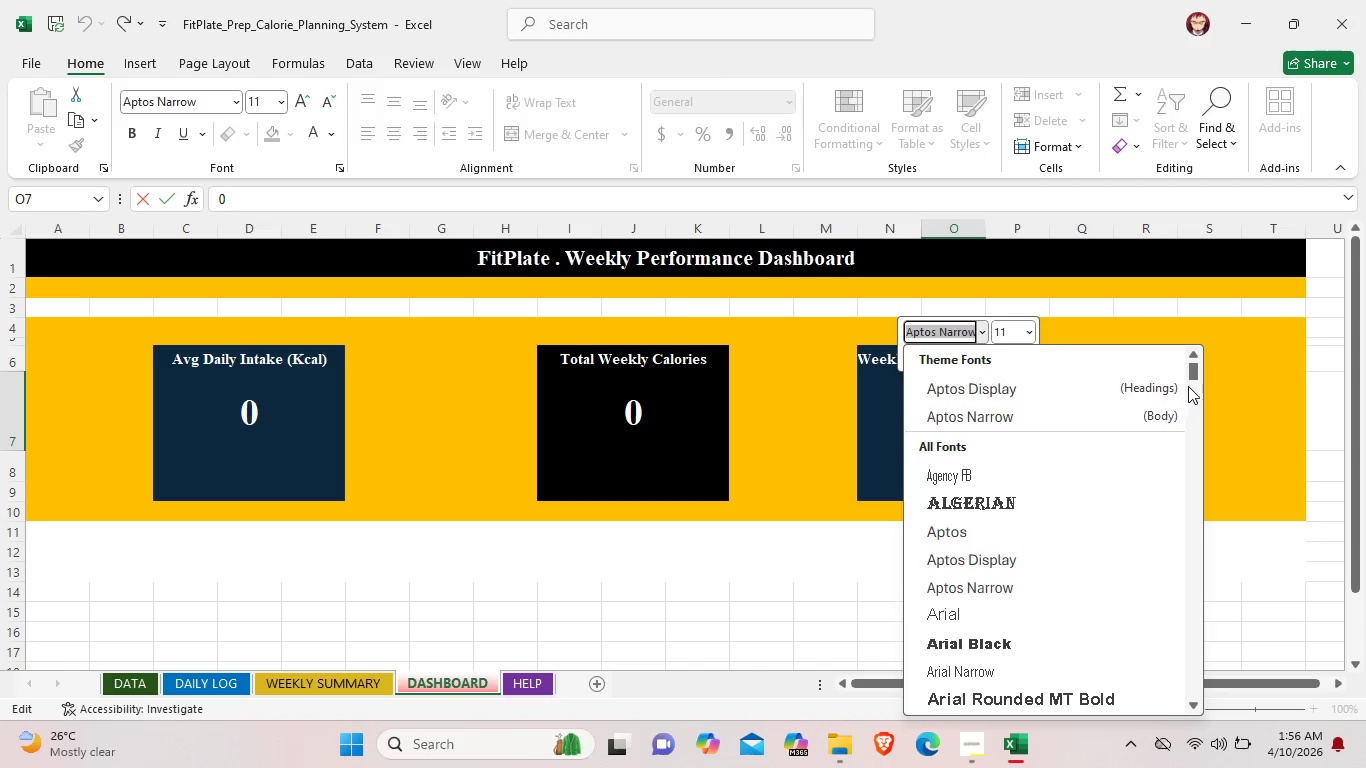 
left_click_drag(start_coordinate=[1197, 367], to_coordinate=[1220, 671])
 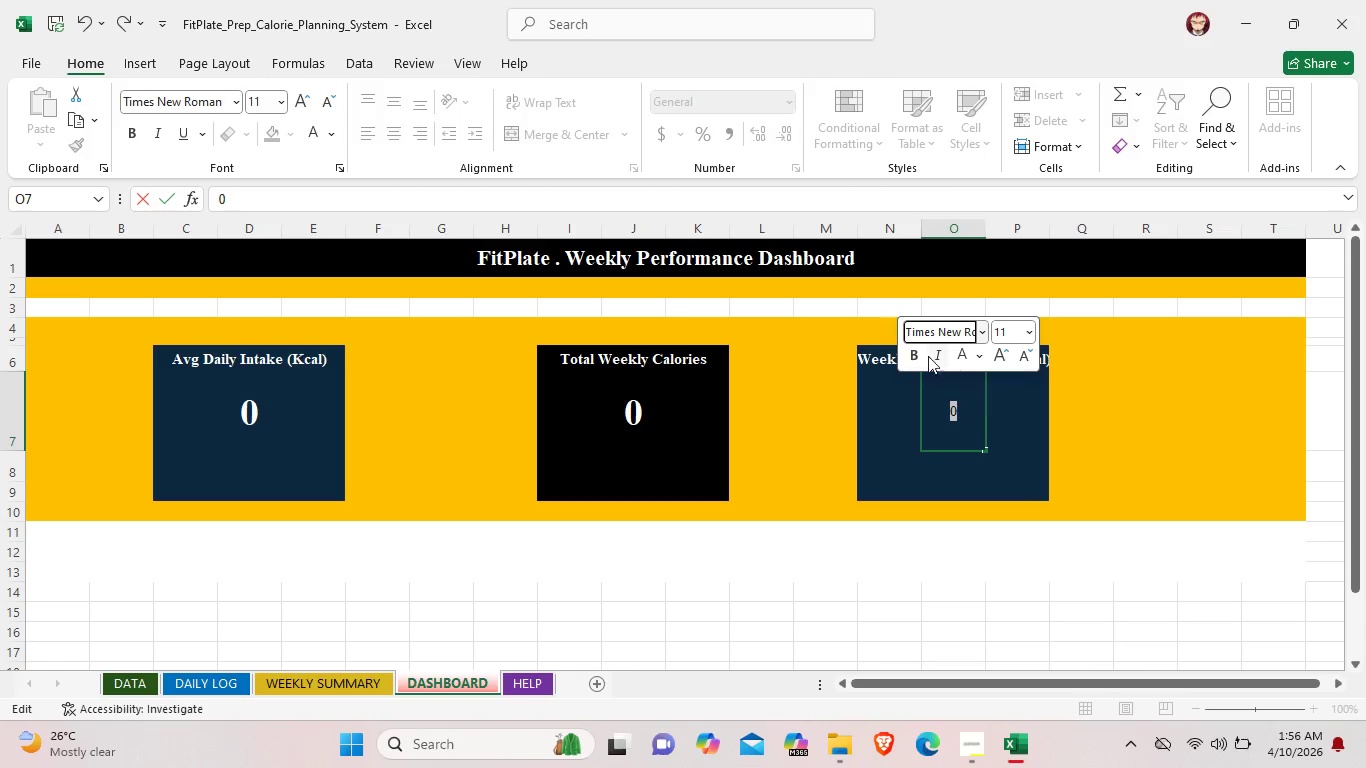 
left_click([917, 348])
 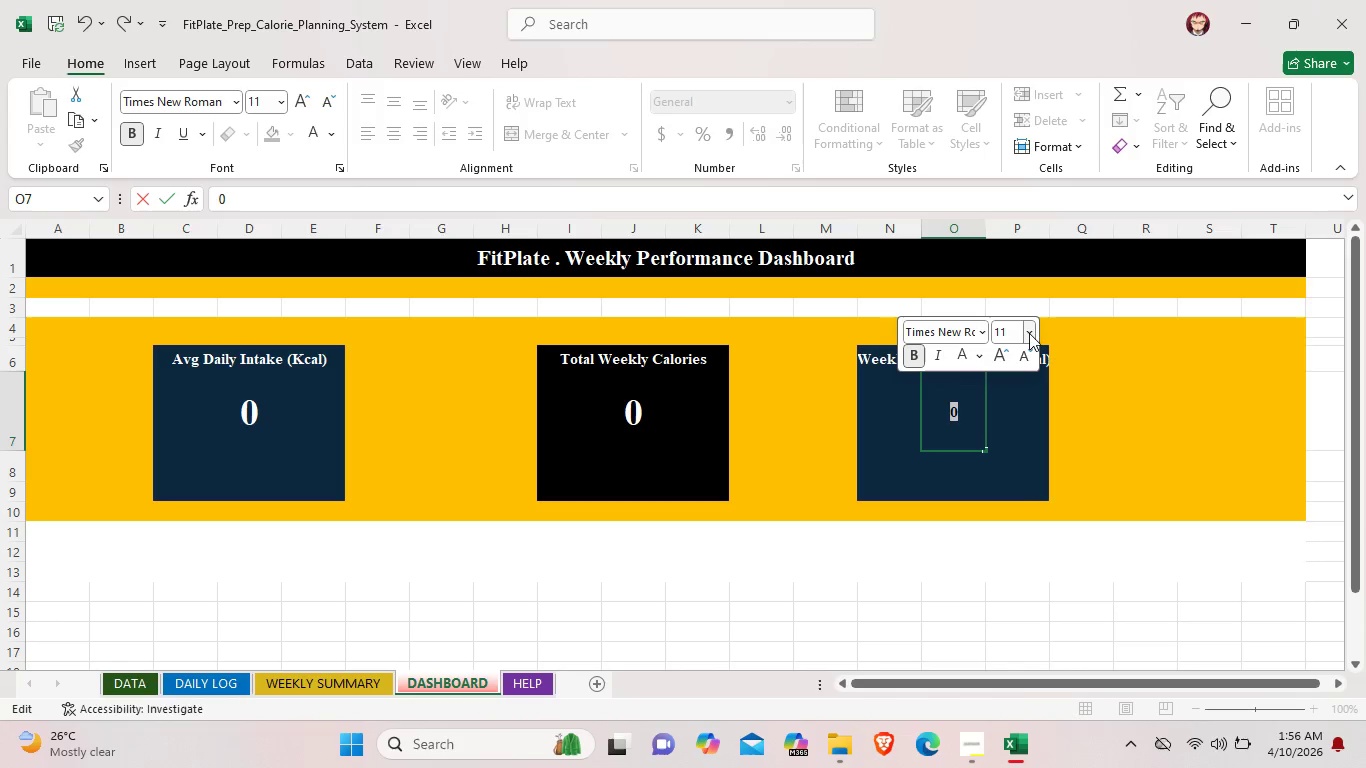 
left_click([1029, 333])
 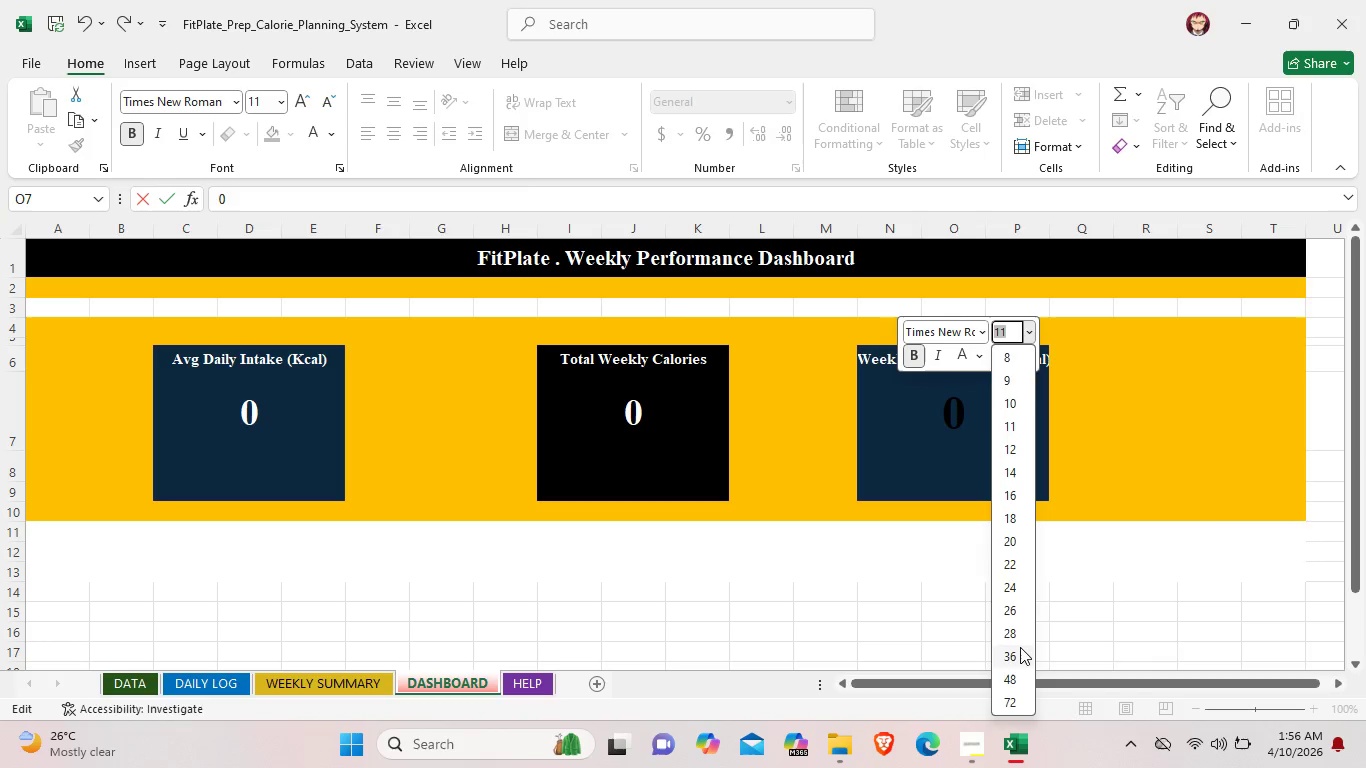 
left_click([1015, 633])
 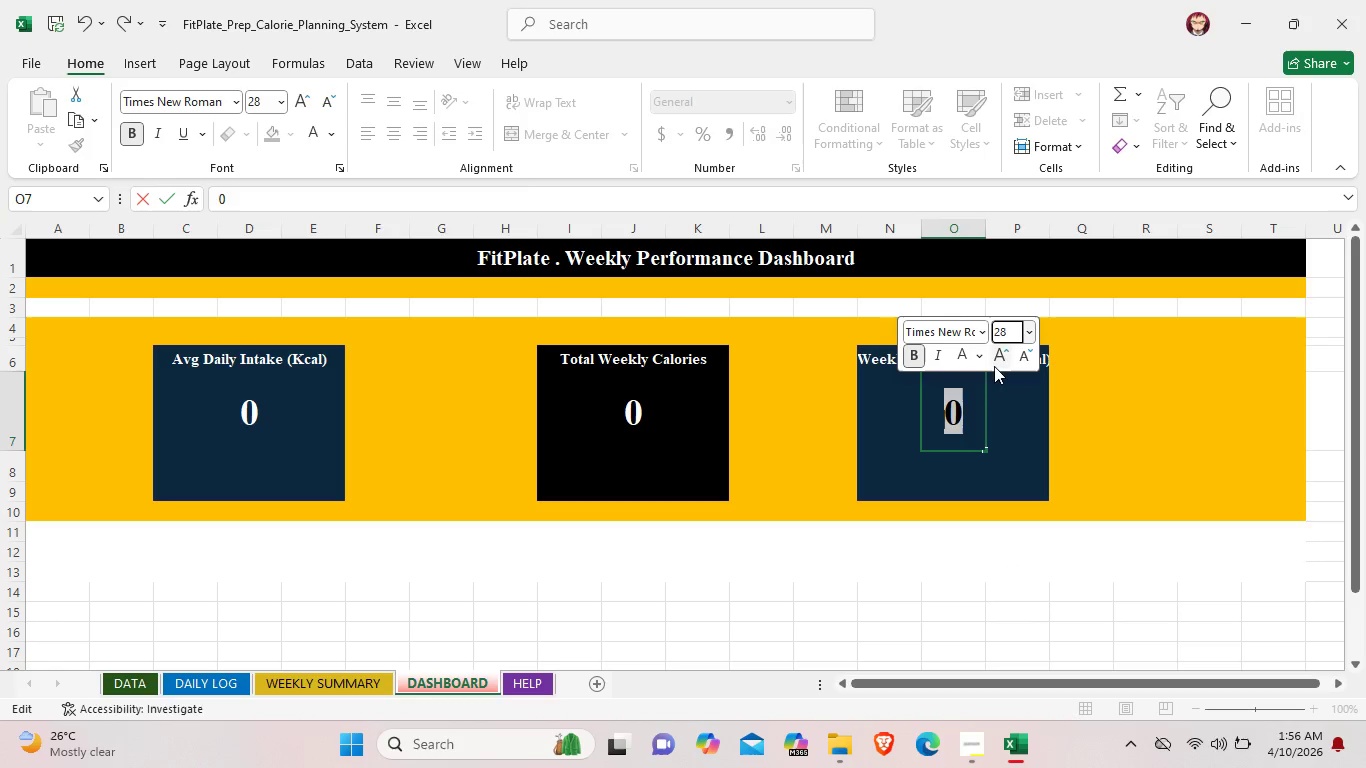 
left_click([996, 363])
 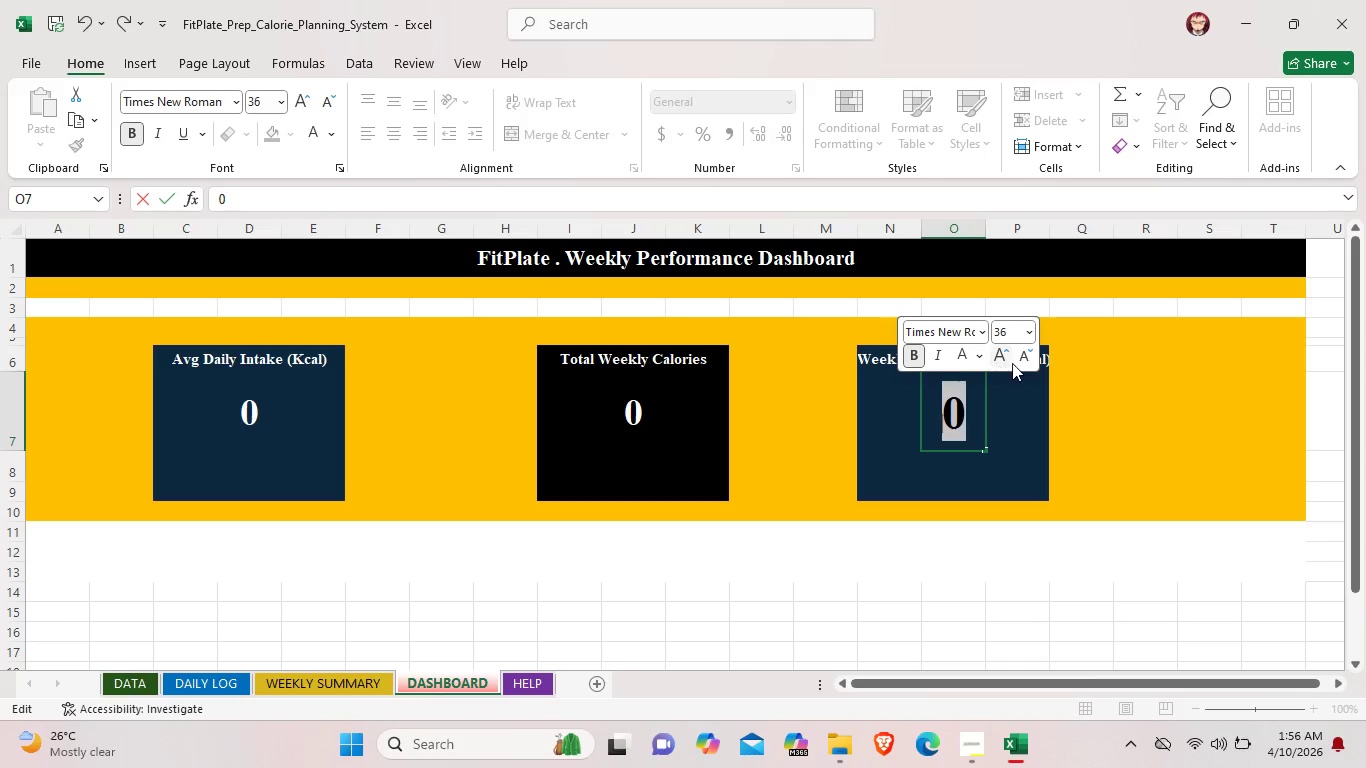 
left_click([1019, 362])
 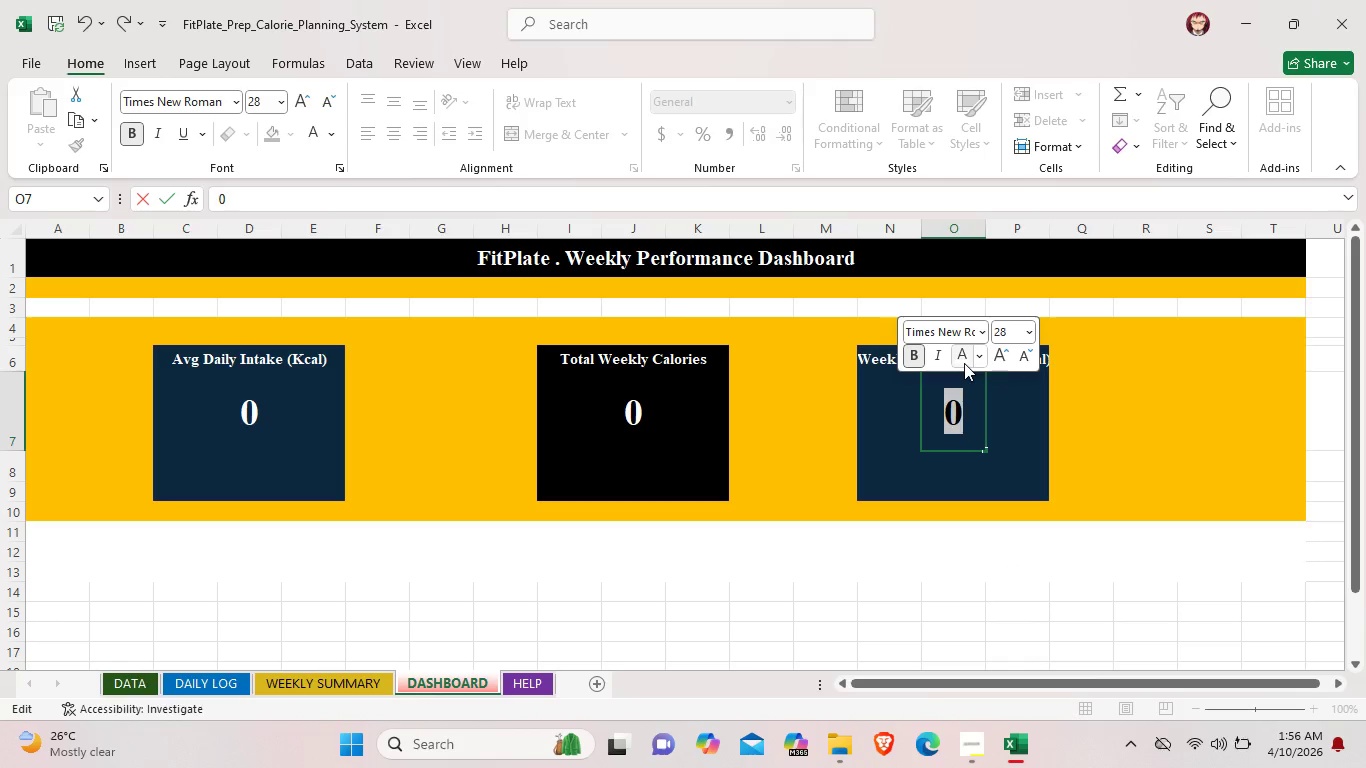 
left_click([964, 363])
 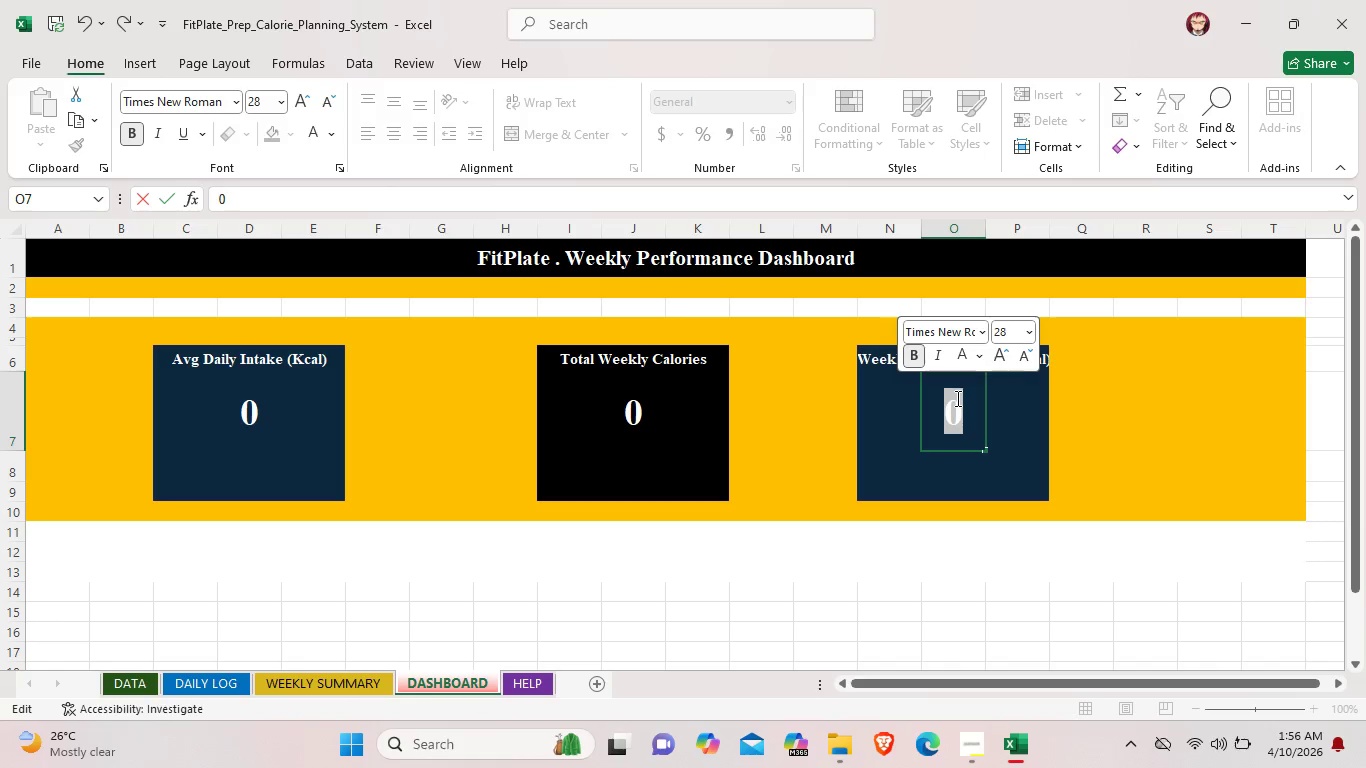 
left_click([956, 398])
 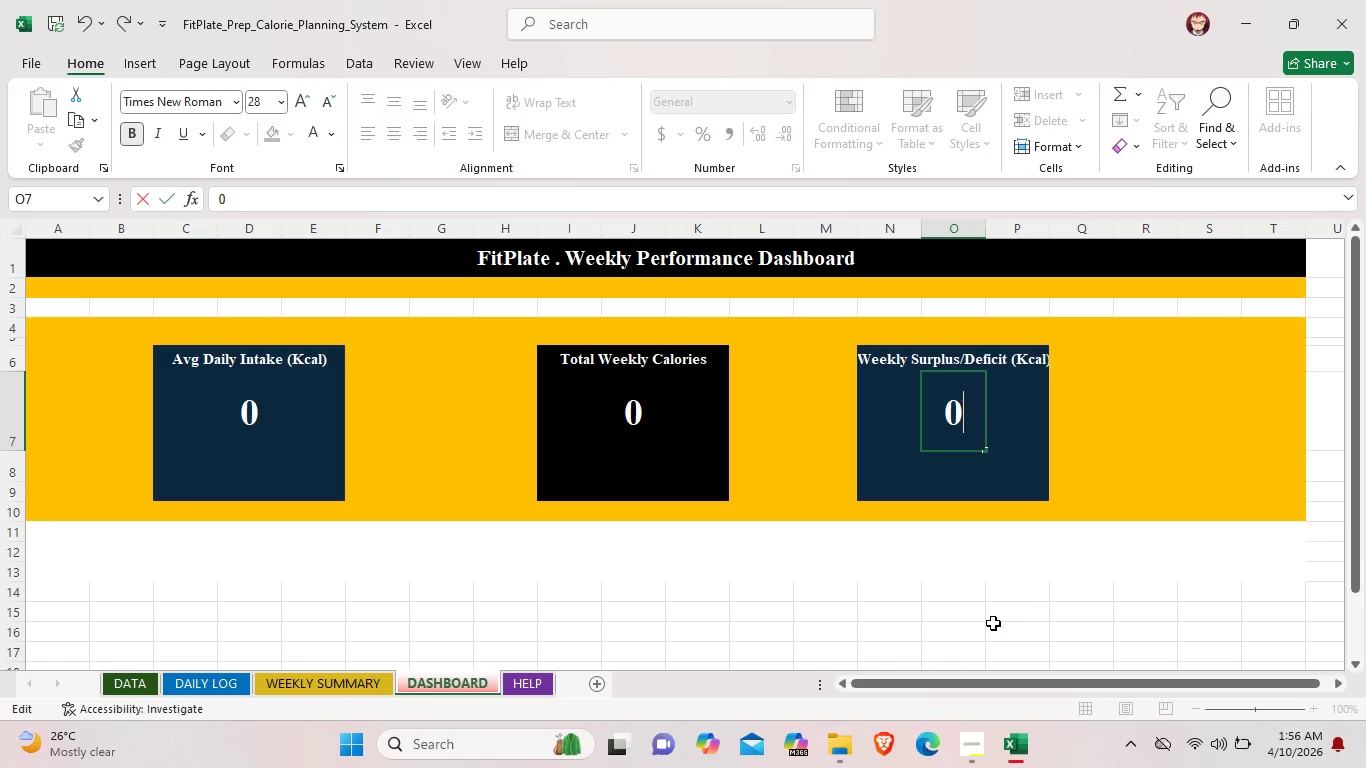 
left_click([947, 656])
 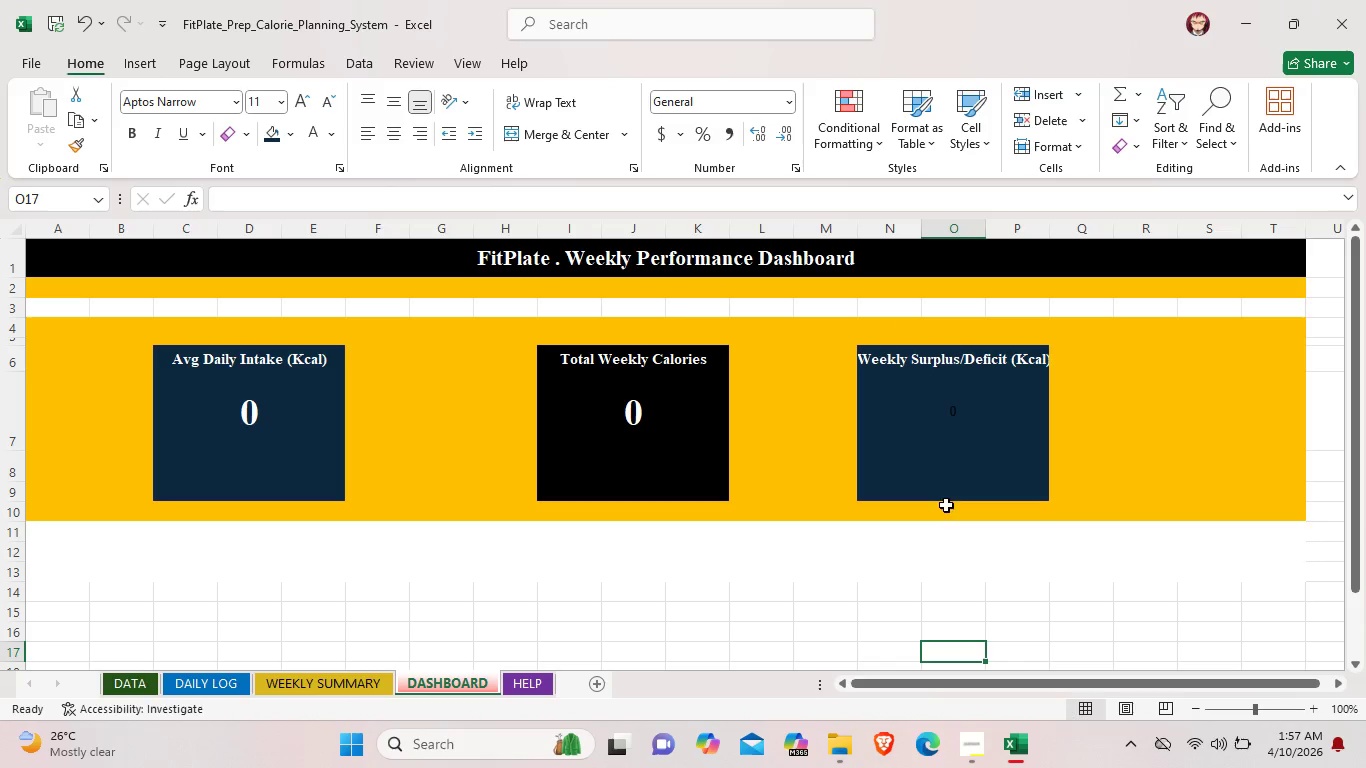 
left_click([948, 415])
 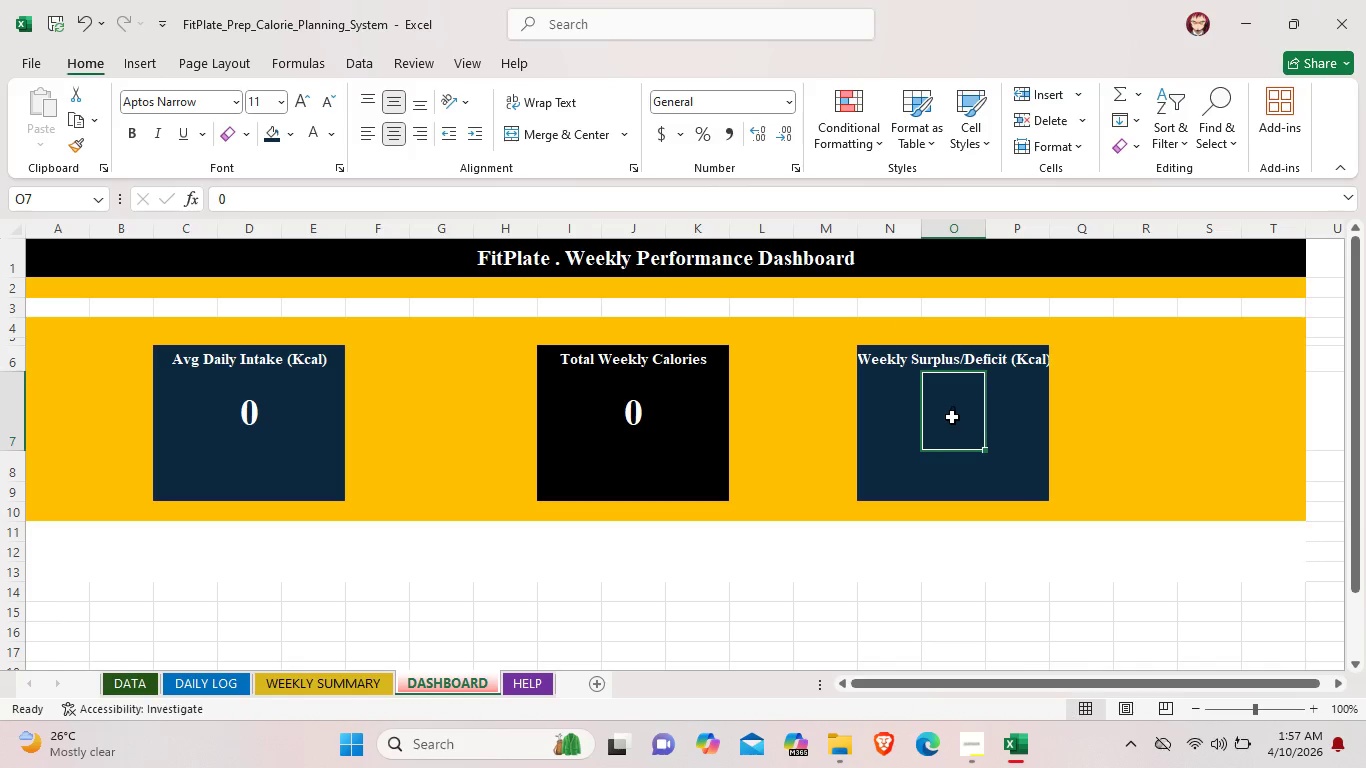 
right_click([952, 418])
 